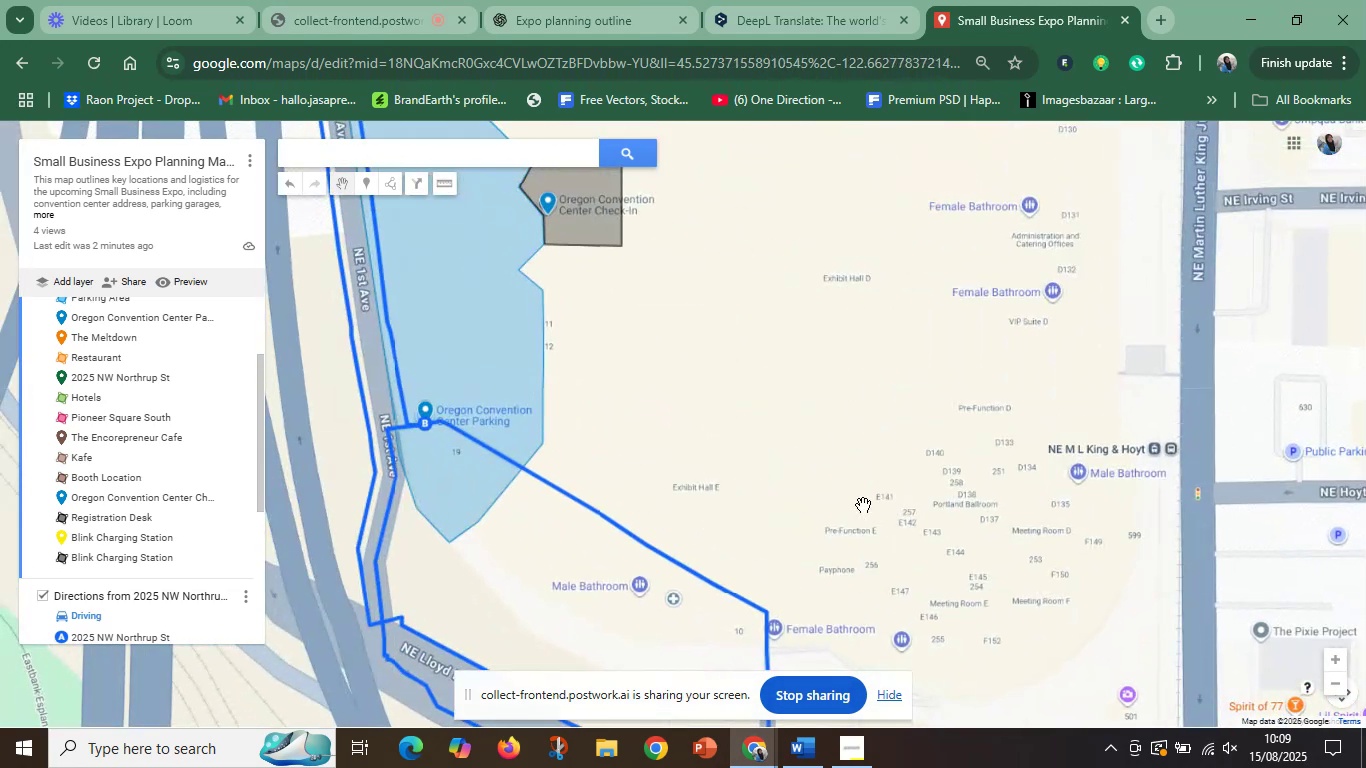 
scroll: coordinate [863, 505], scroll_direction: down, amount: 1.0
 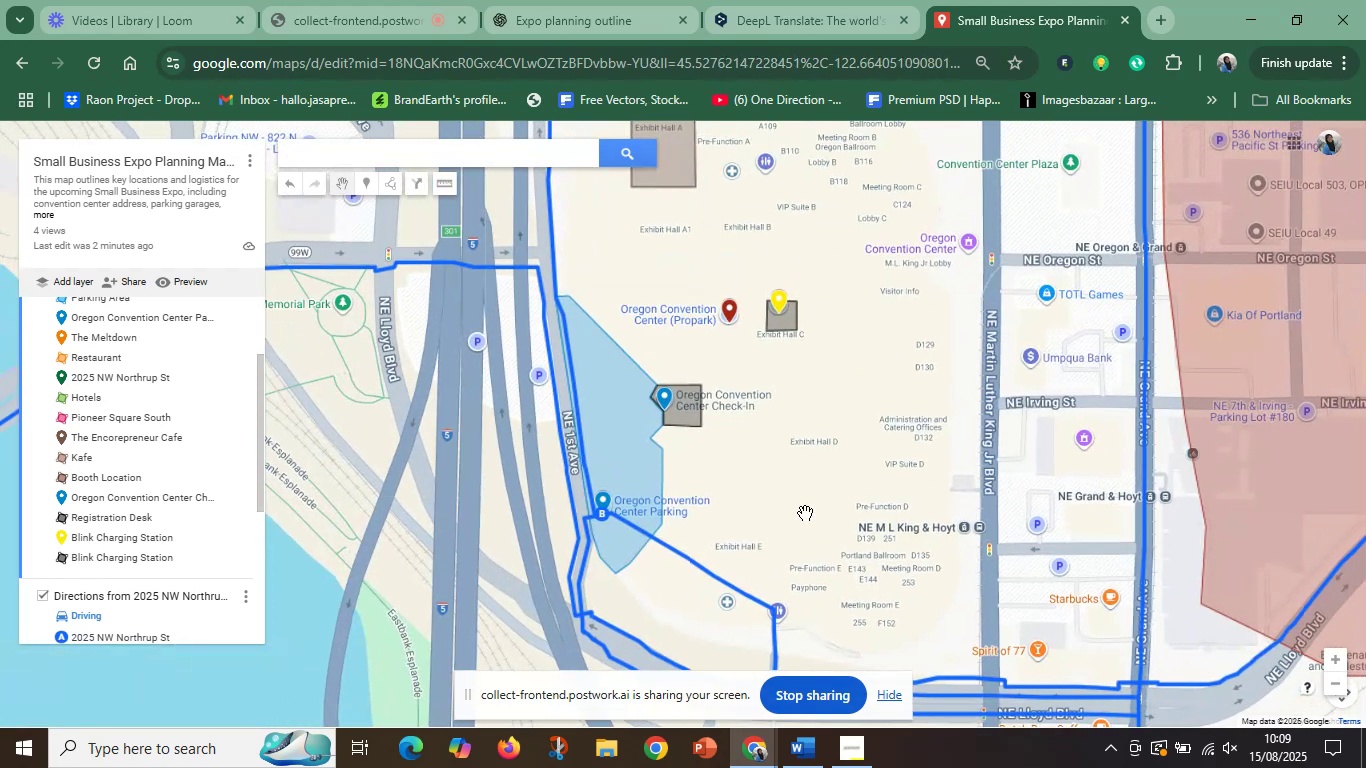 
scroll: coordinate [802, 514], scroll_direction: up, amount: 1.0
 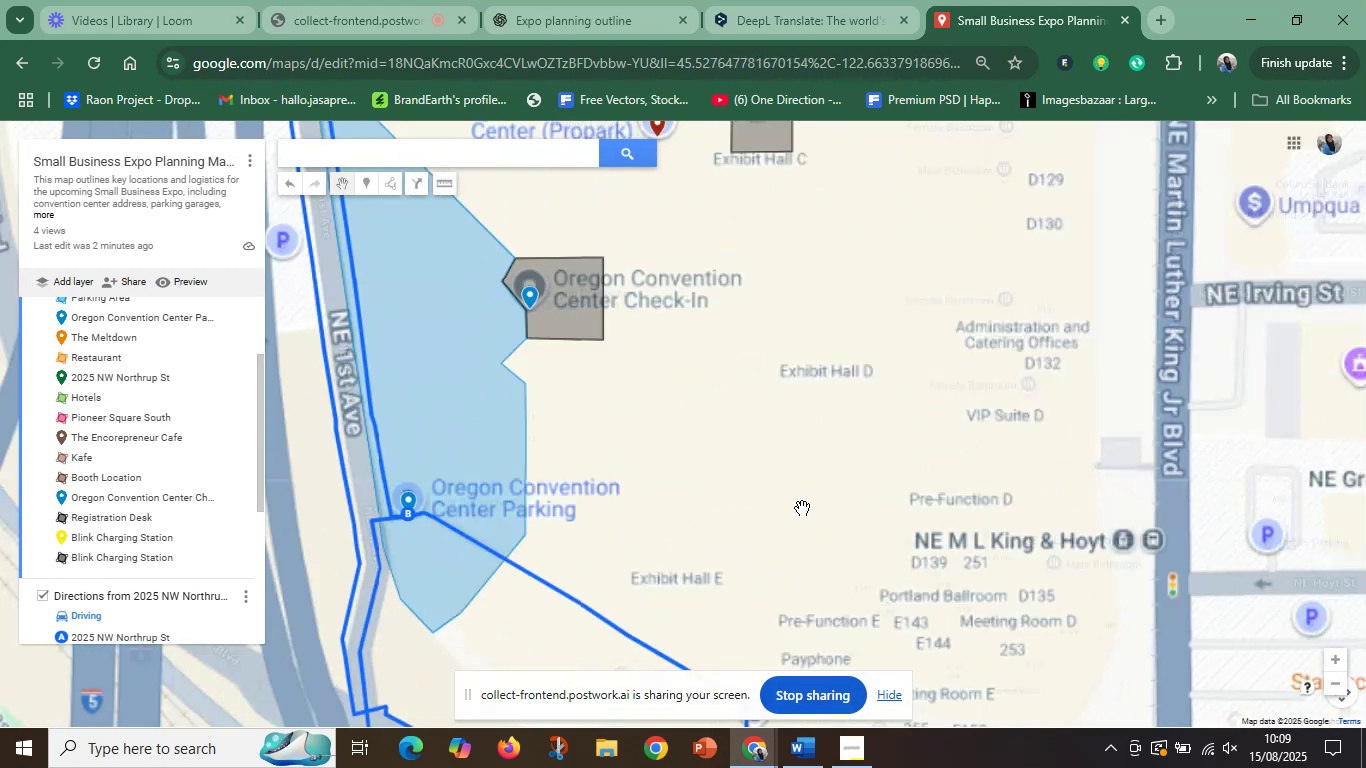 
scroll: coordinate [814, 444], scroll_direction: down, amount: 1.0
 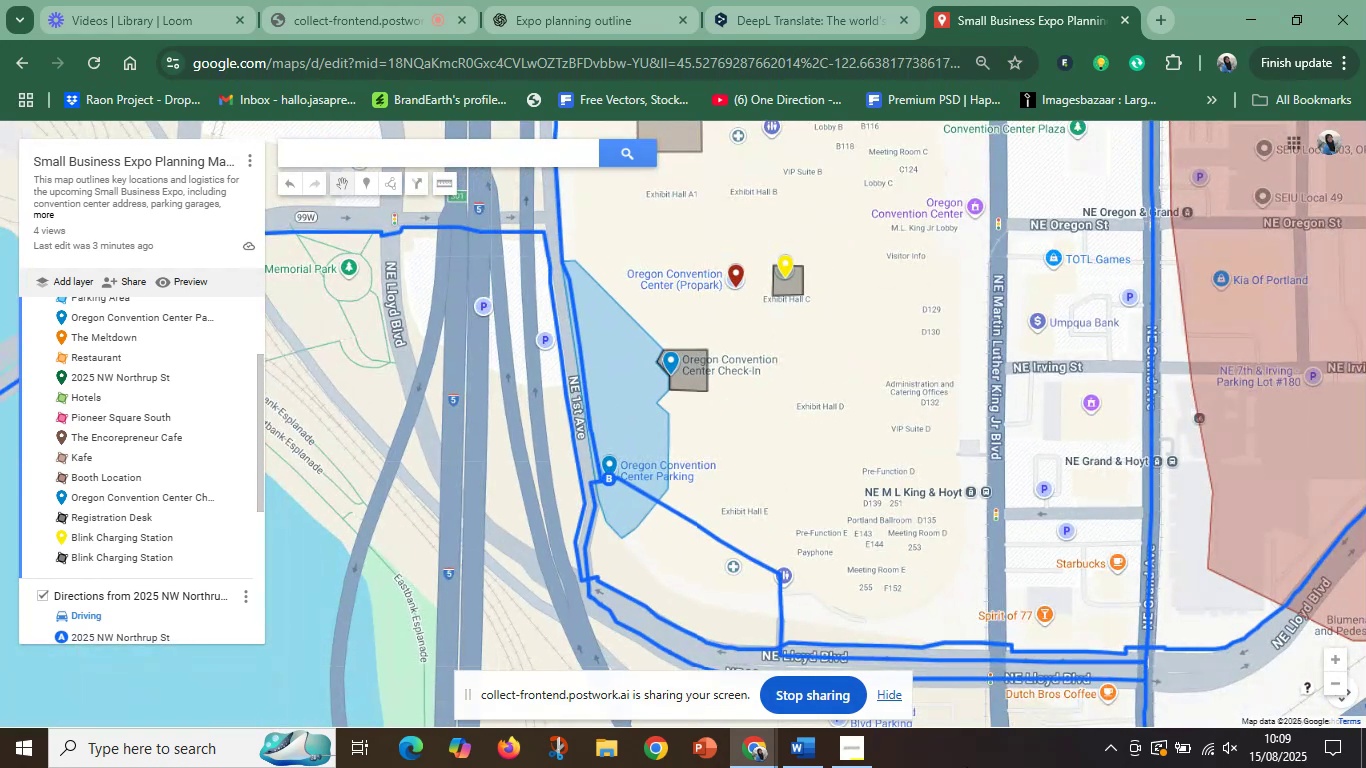 
wait(7.57)
 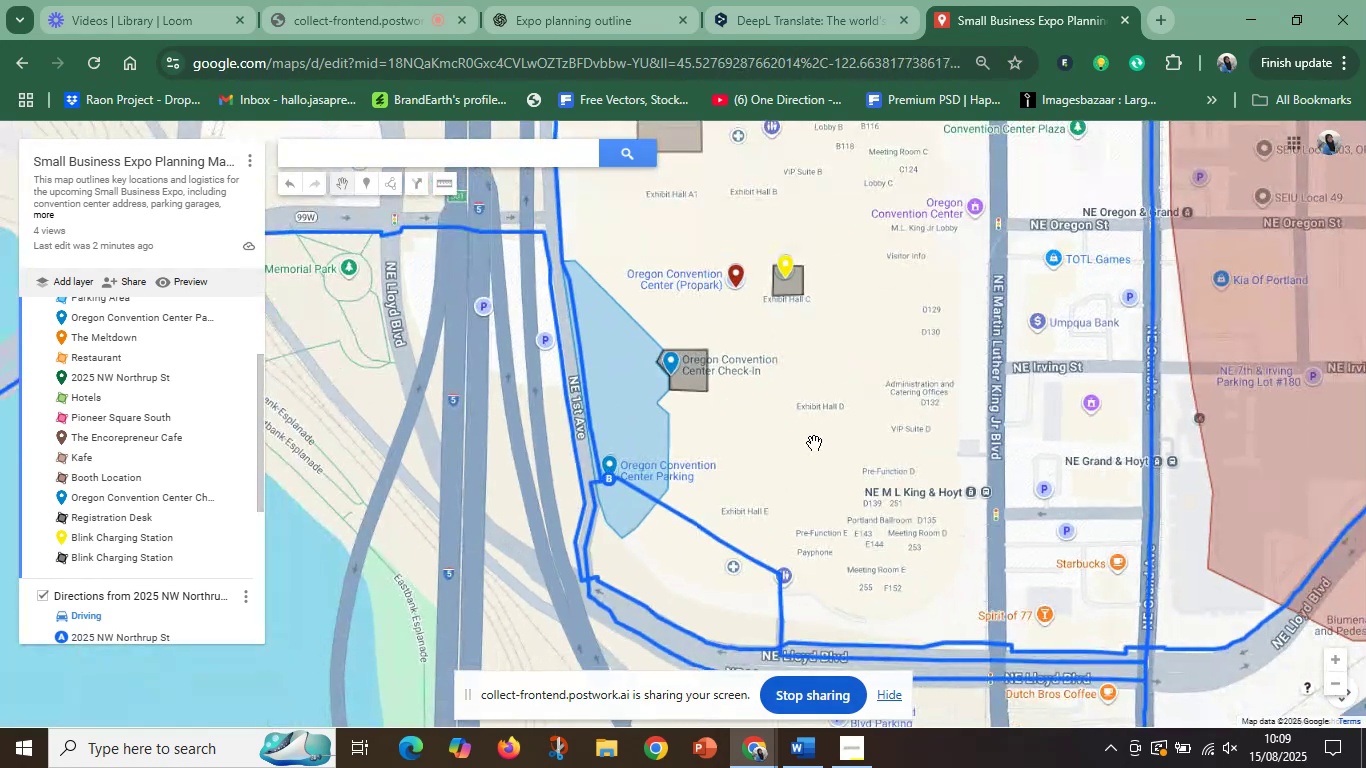 
scroll: coordinate [835, 454], scroll_direction: down, amount: 2.0
 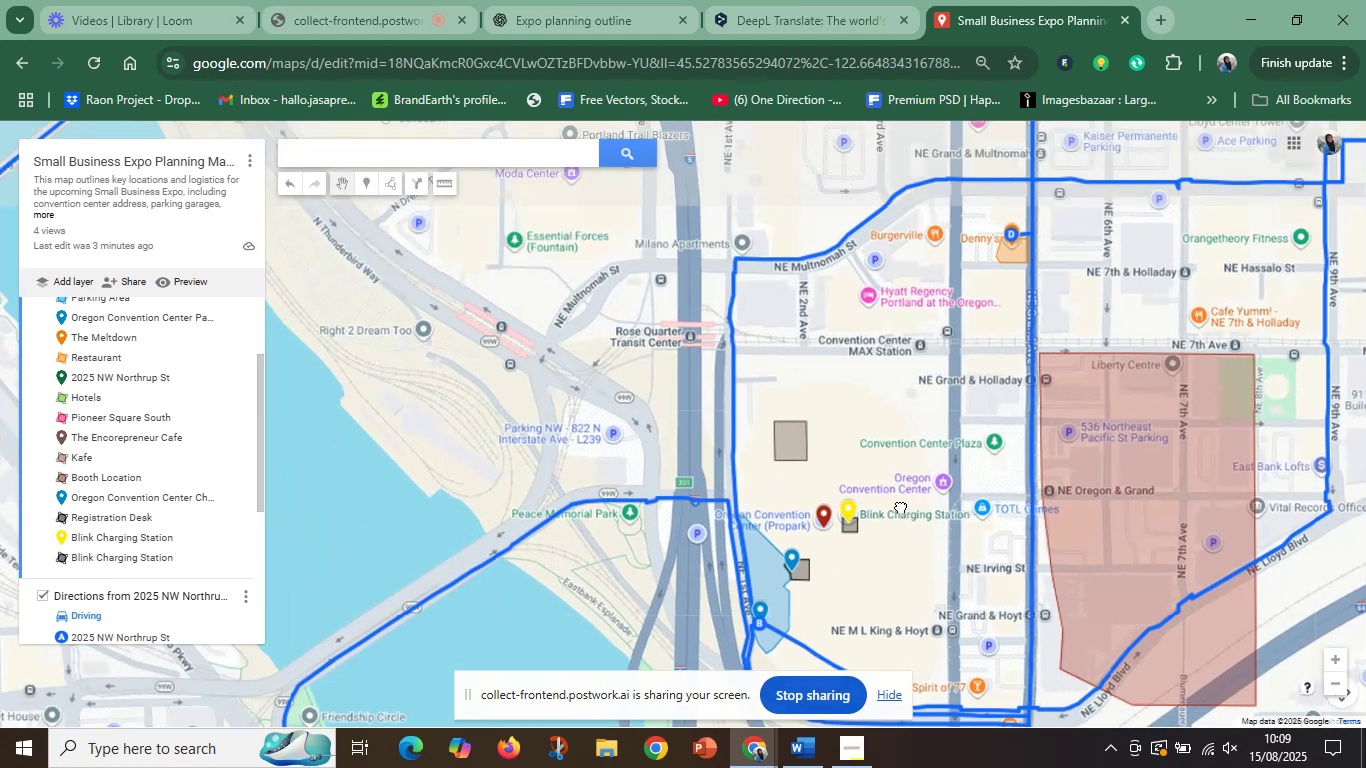 
scroll: coordinate [890, 492], scroll_direction: up, amount: 1.0
 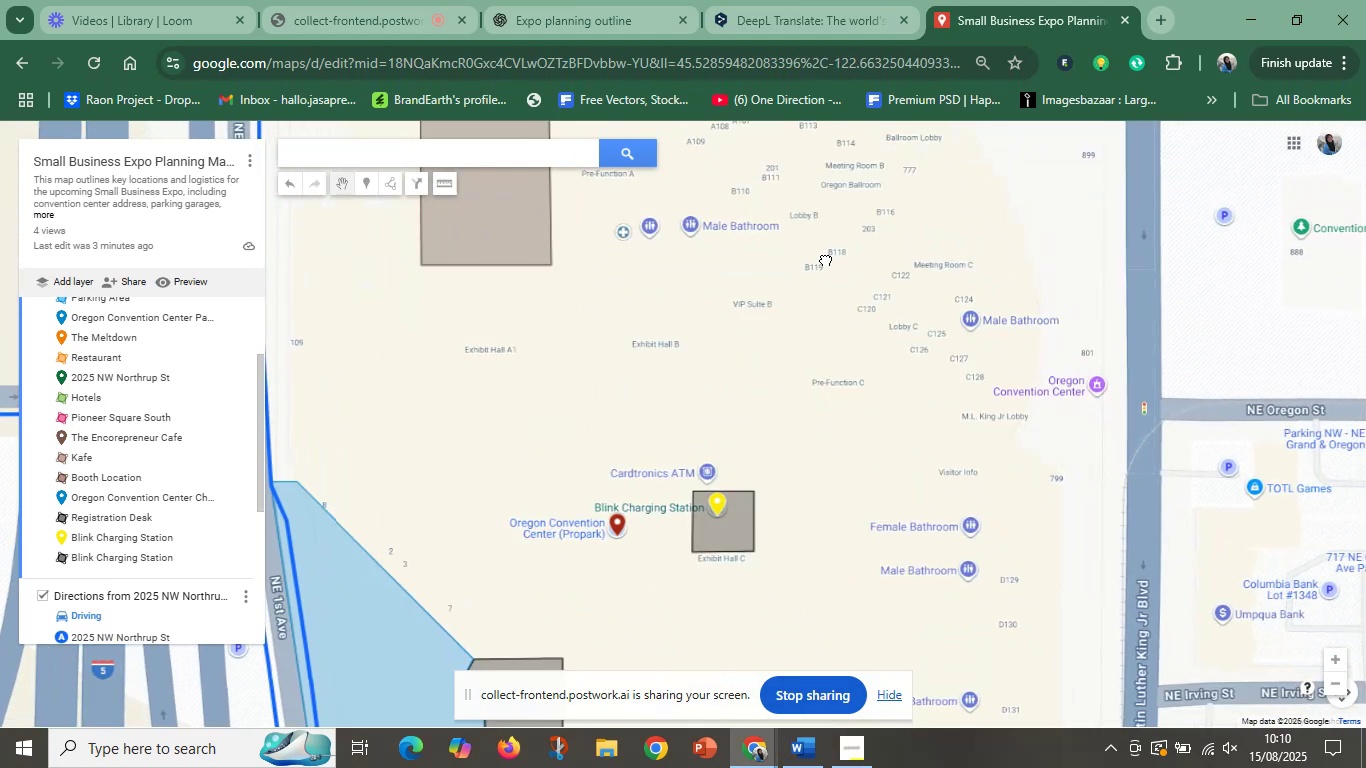 
wait(7.12)
 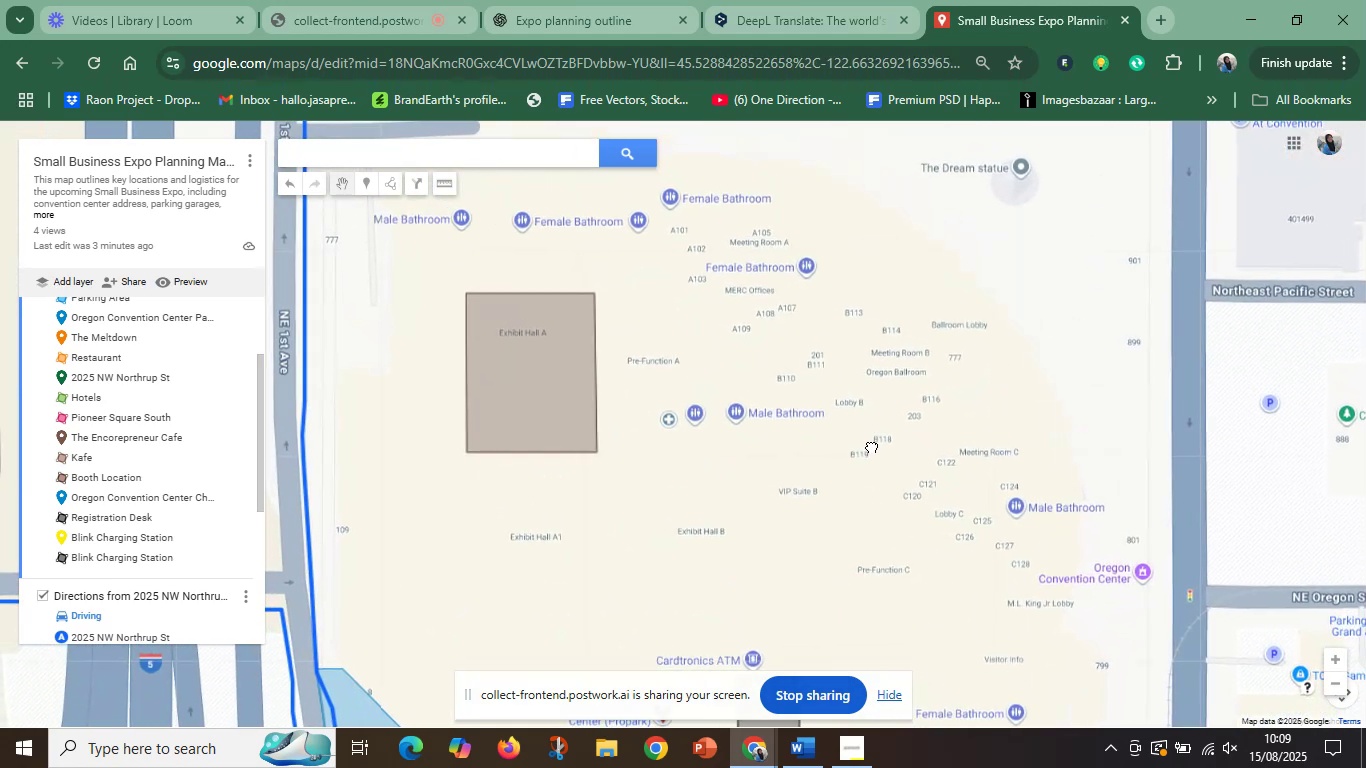 
scroll: coordinate [966, 425], scroll_direction: up, amount: 2.0
 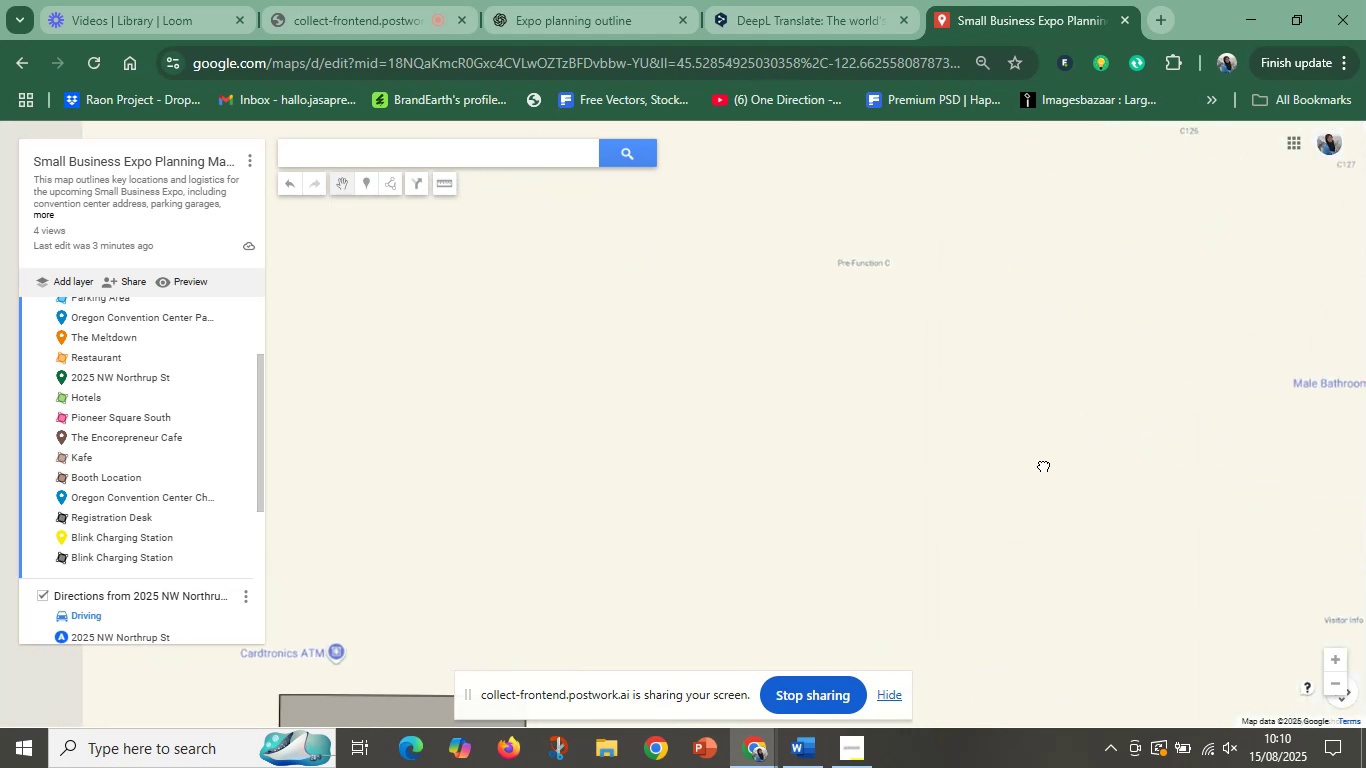 
scroll: coordinate [865, 500], scroll_direction: down, amount: 4.0
 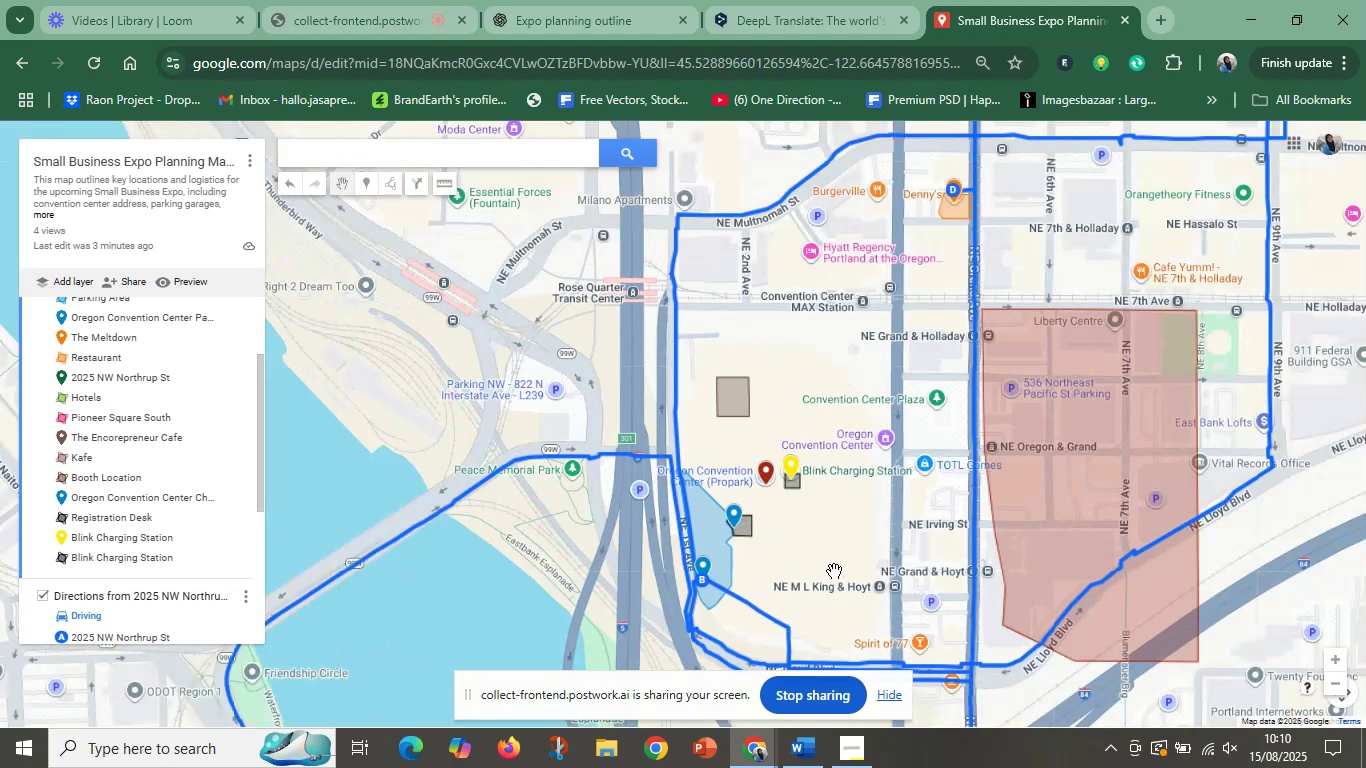 
scroll: coordinate [834, 571], scroll_direction: up, amount: 2.0
 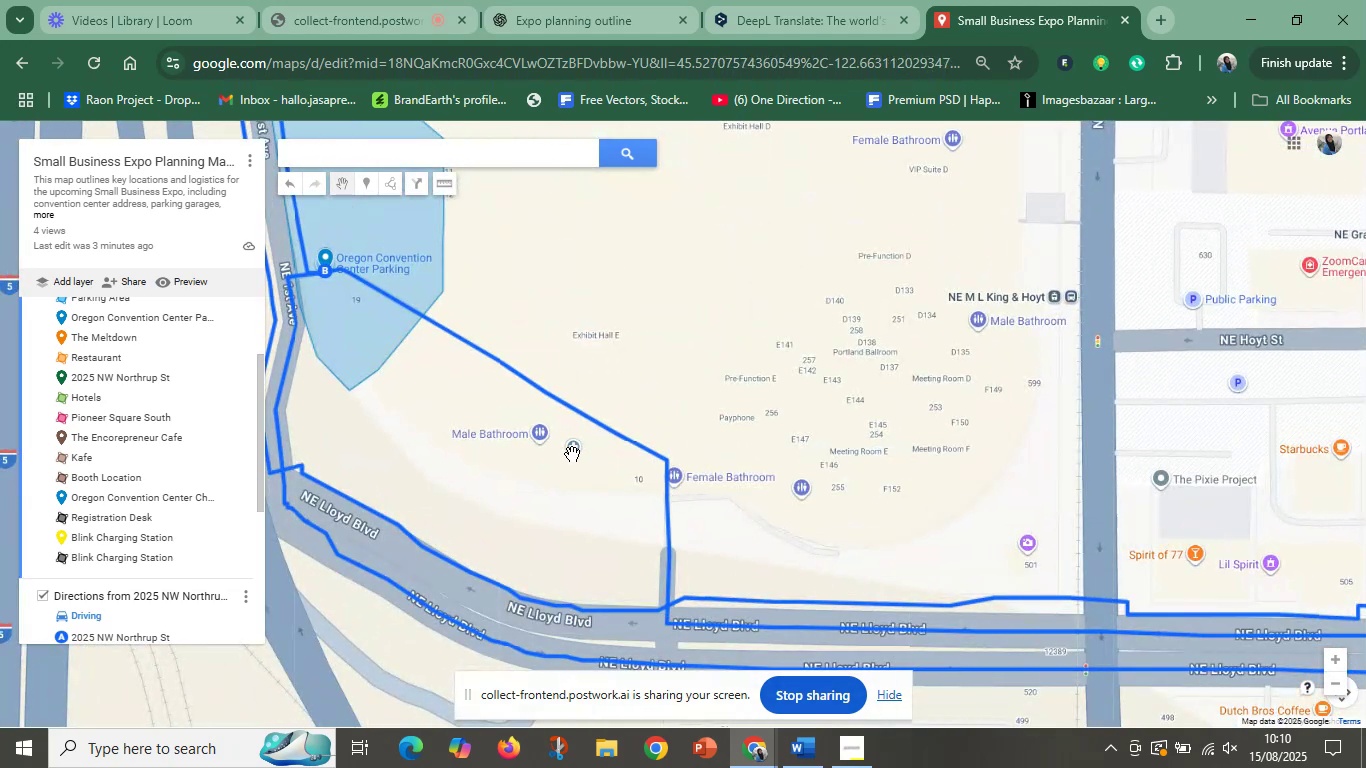 
left_click([575, 448])
 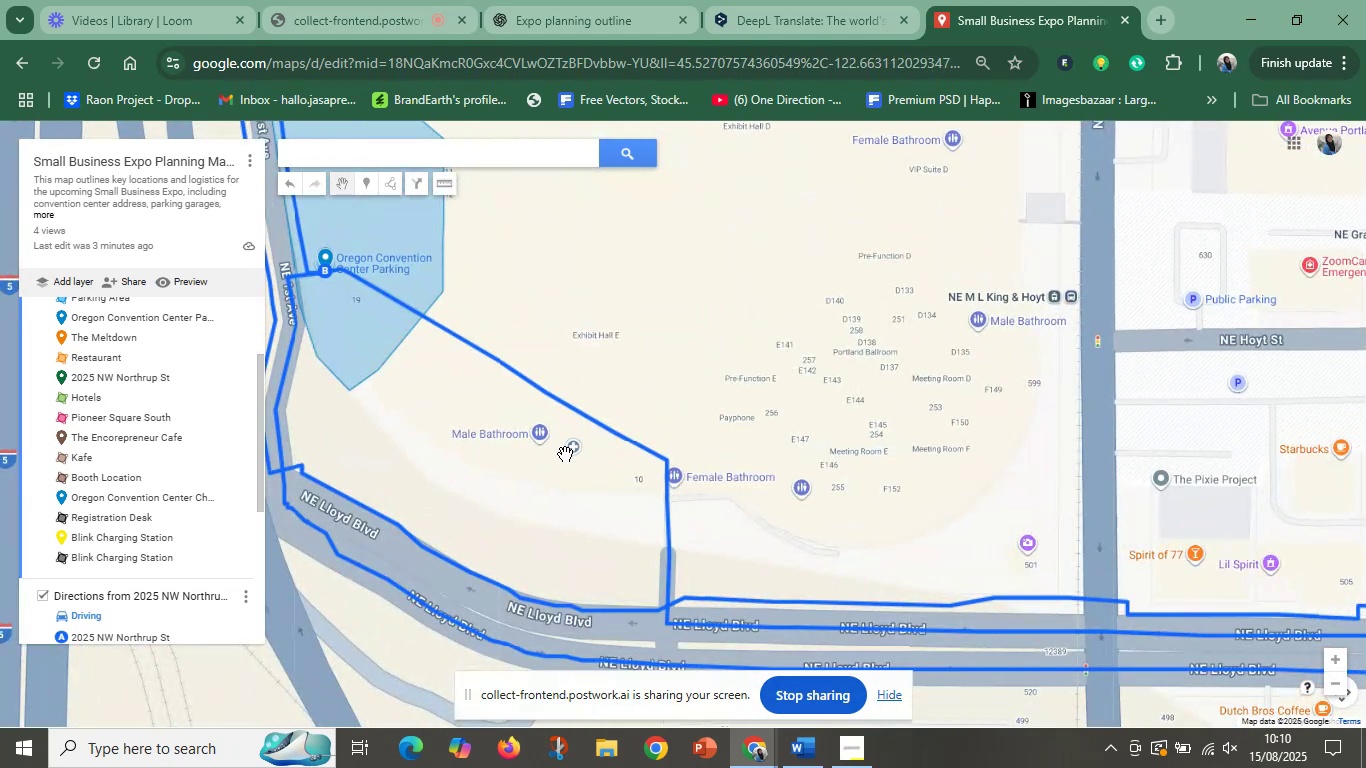 
scroll: coordinate [548, 480], scroll_direction: up, amount: 8.0
 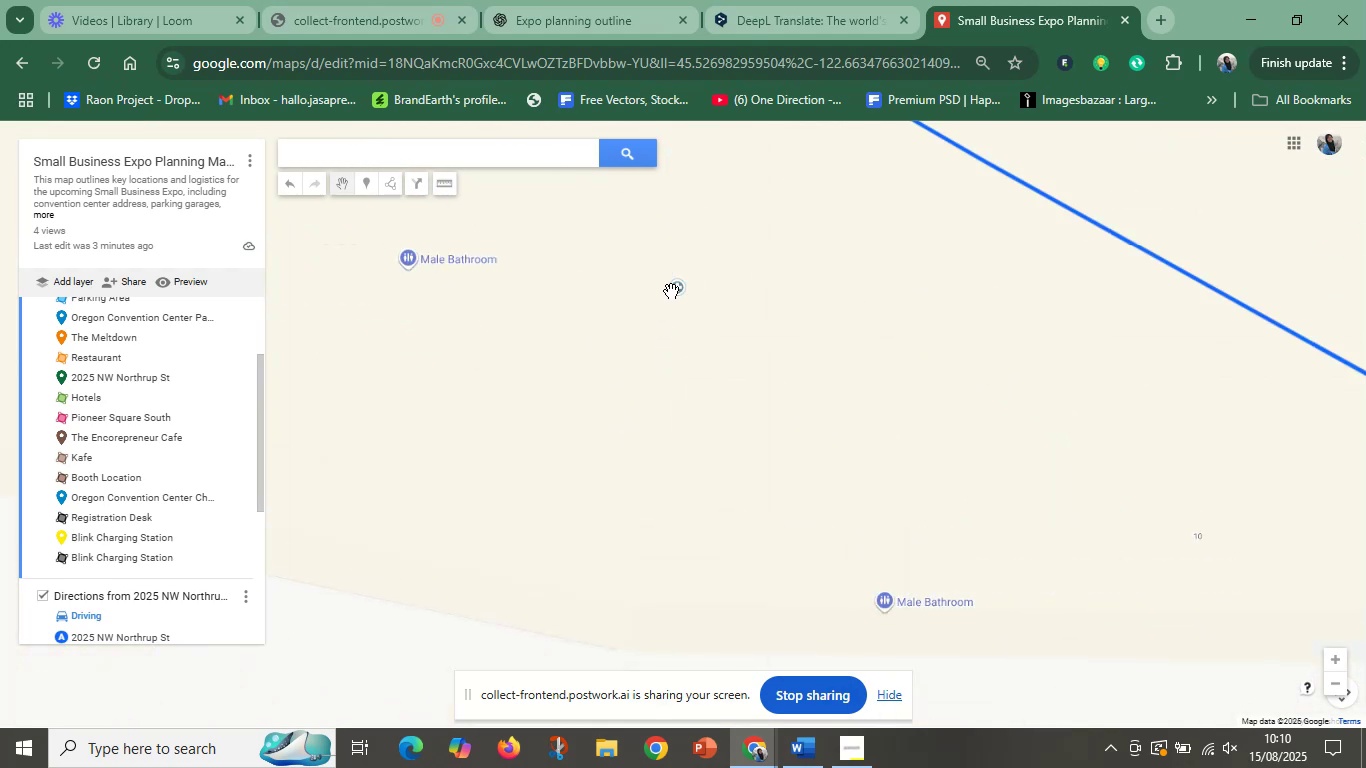 
left_click([677, 294])
 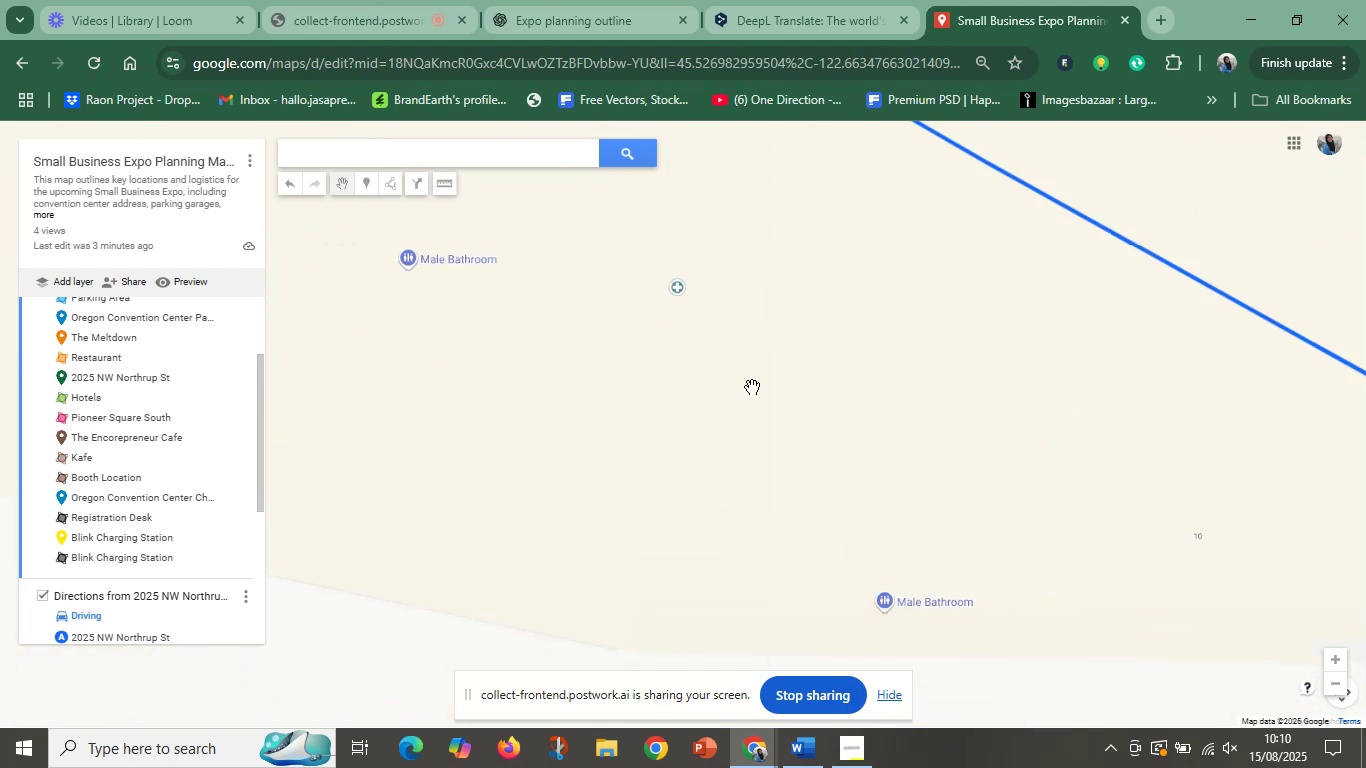 
scroll: coordinate [726, 456], scroll_direction: down, amount: 8.0
 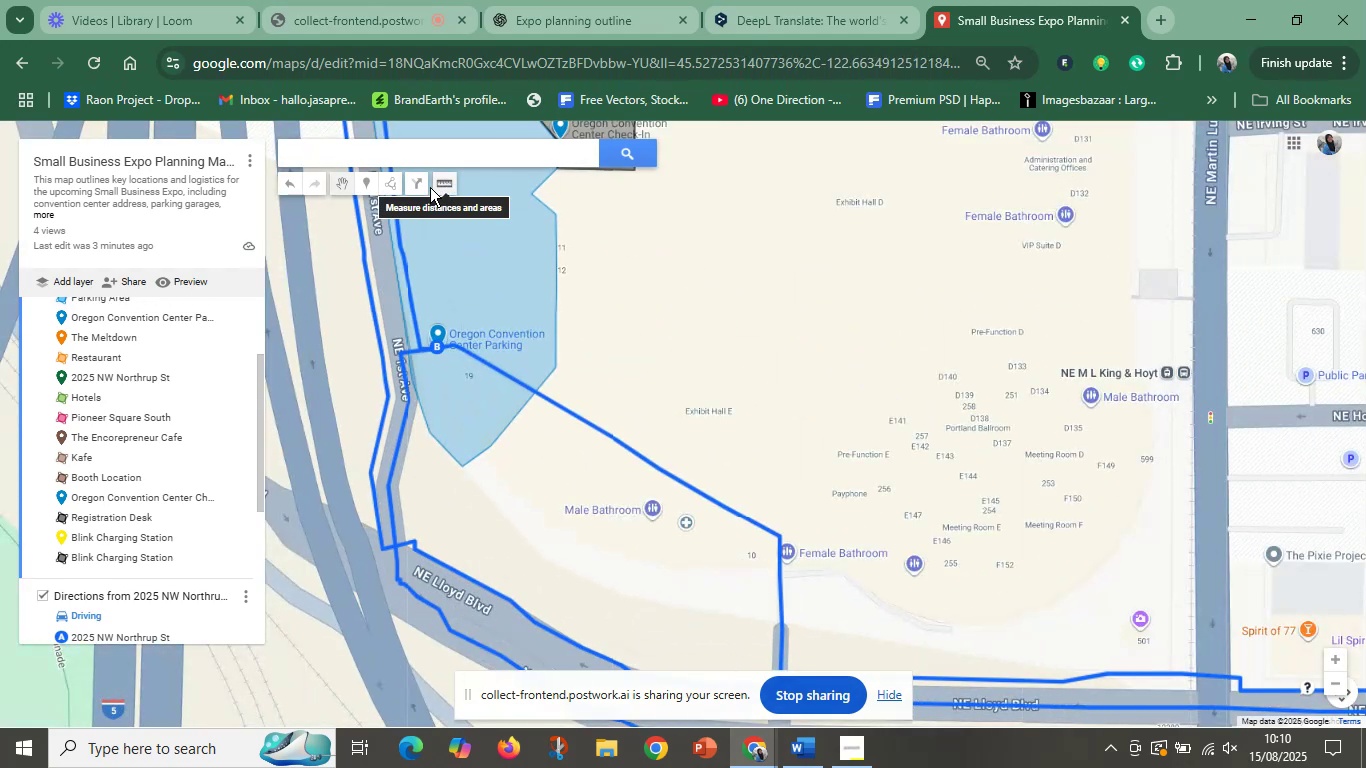 
wait(5.66)
 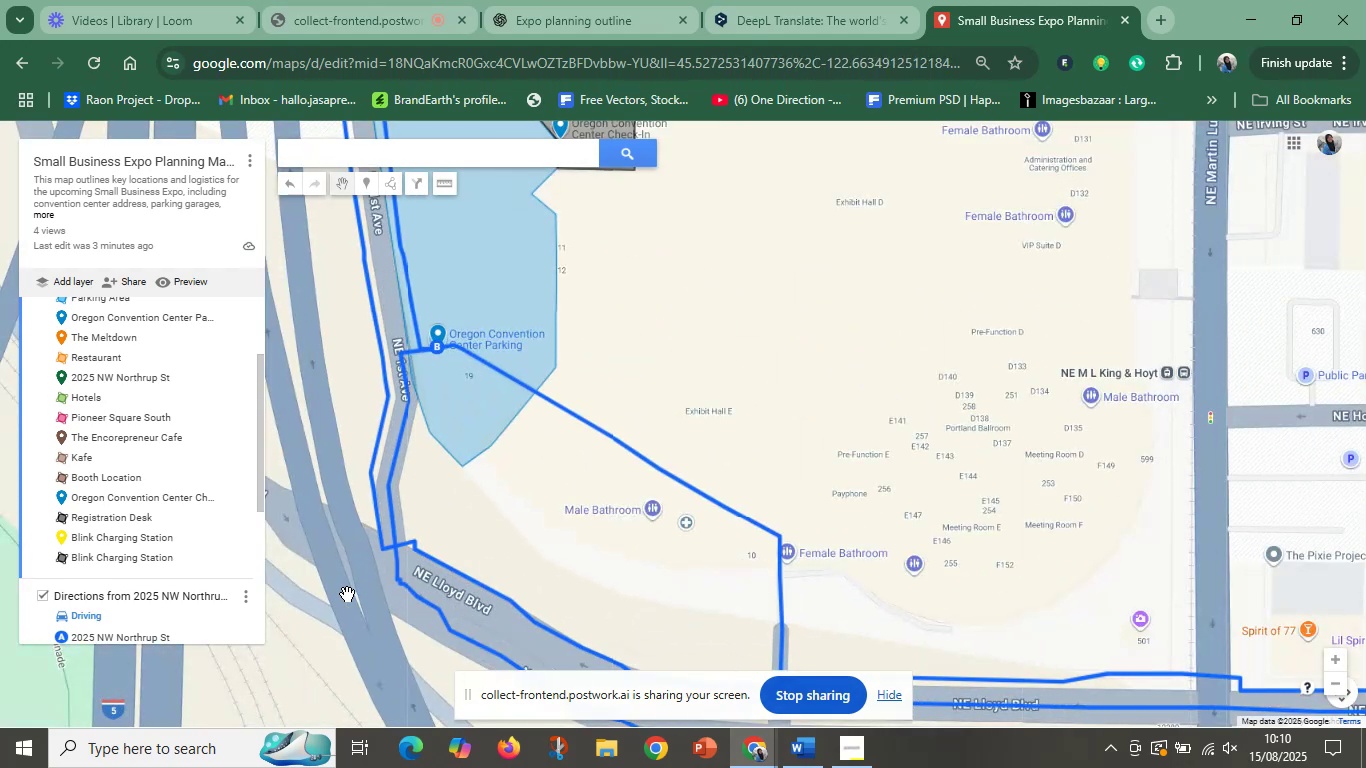 
left_click([370, 183])
 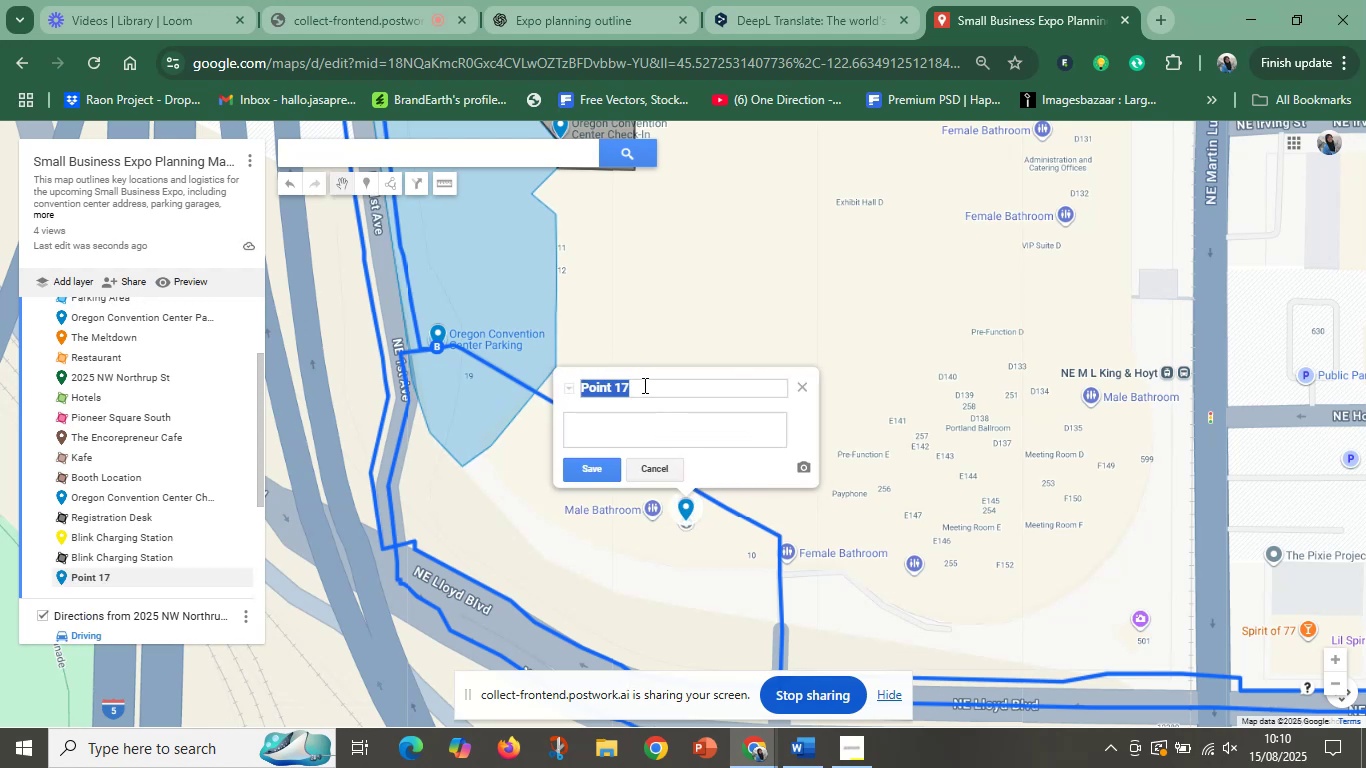 
wait(7.15)
 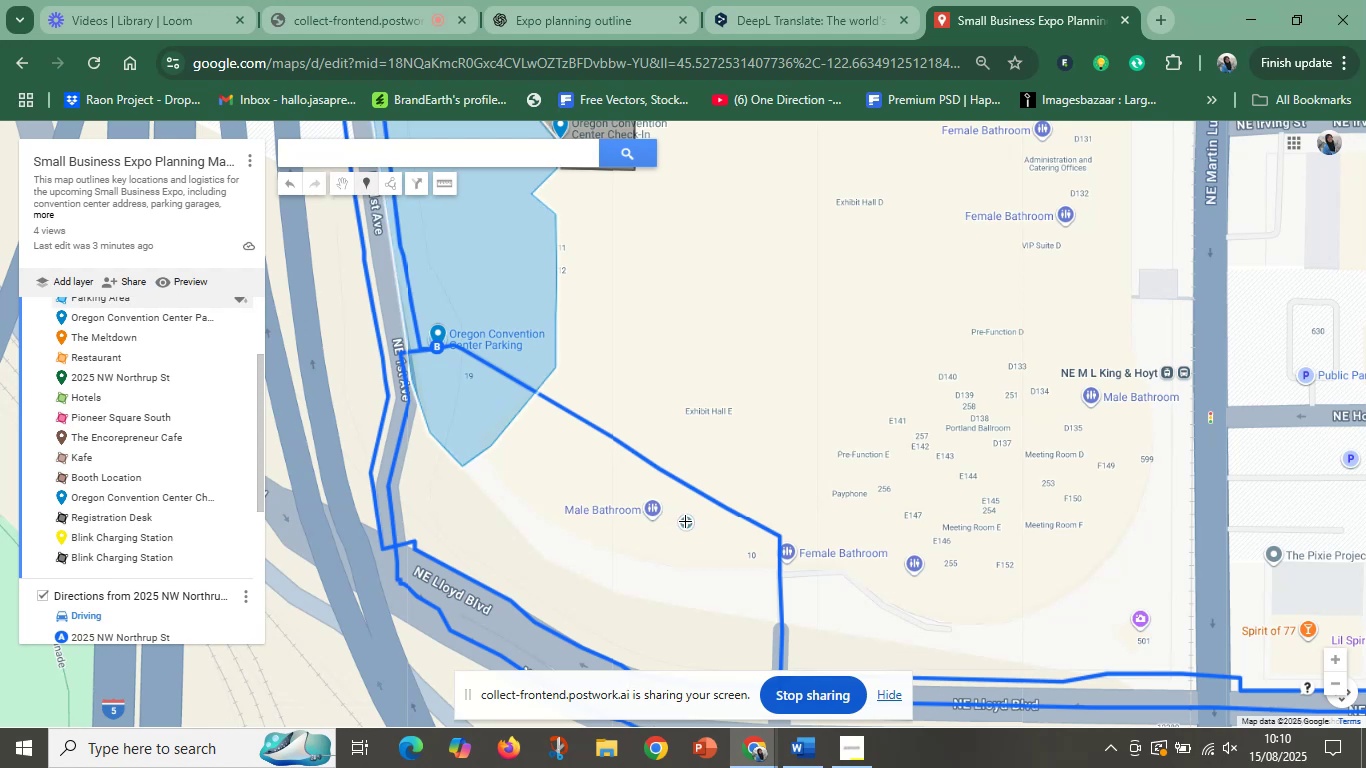 
left_click([780, 0])
 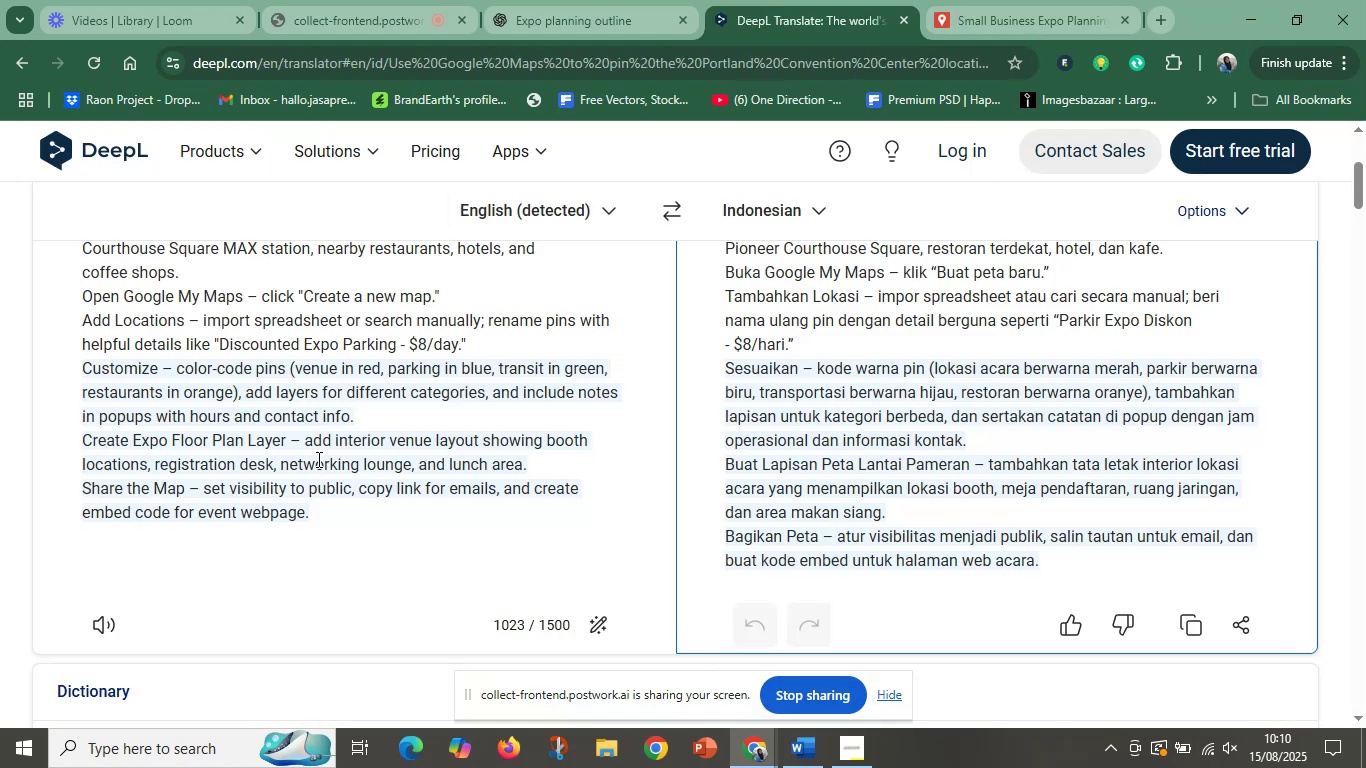 
mouse_move([332, 513])
 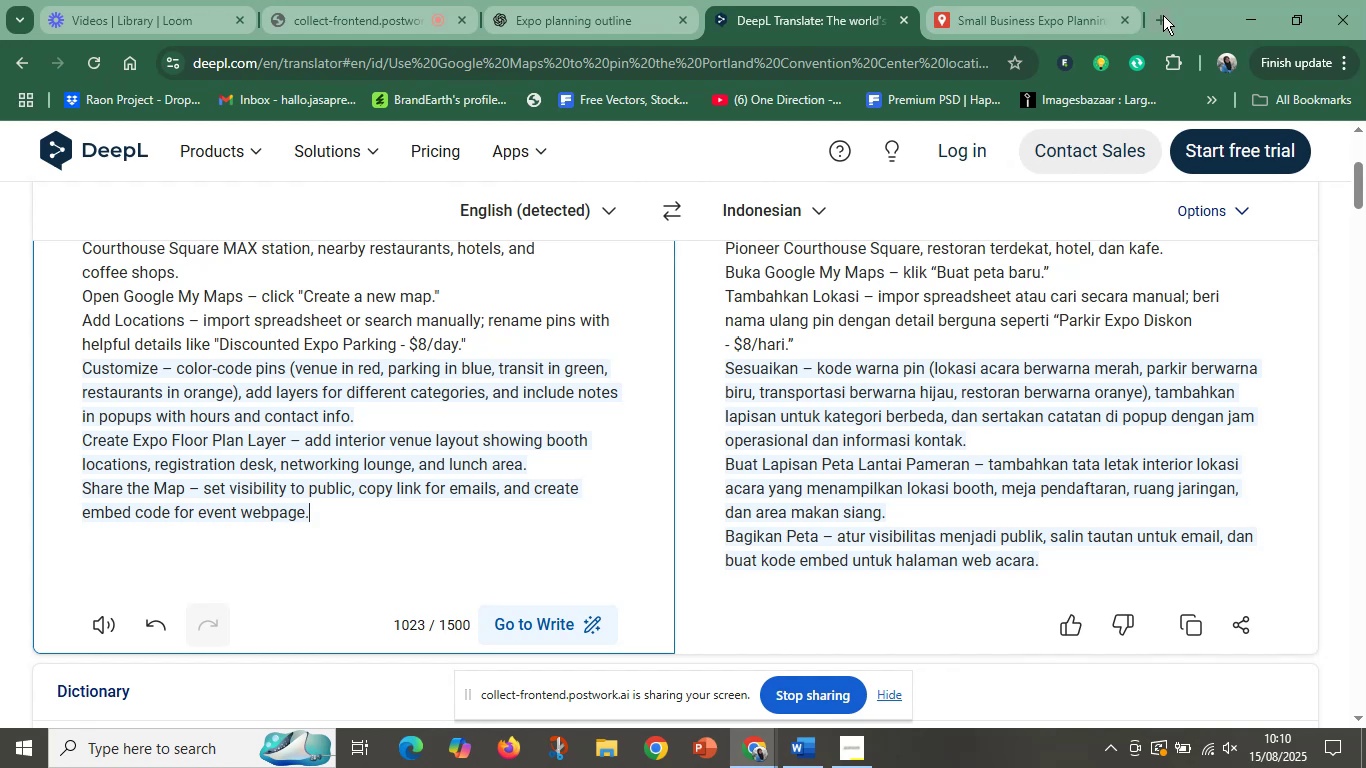 
left_click([1163, 15])
 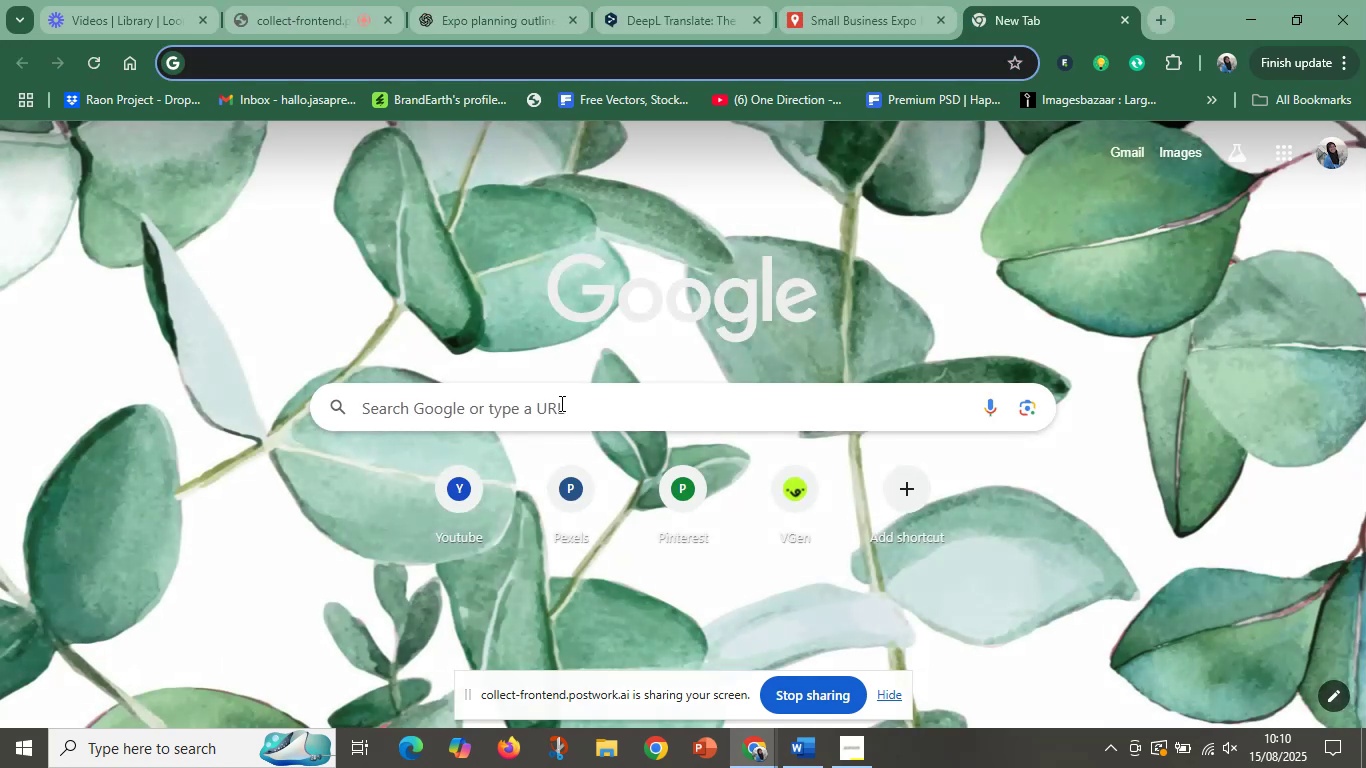 
type(transate)
 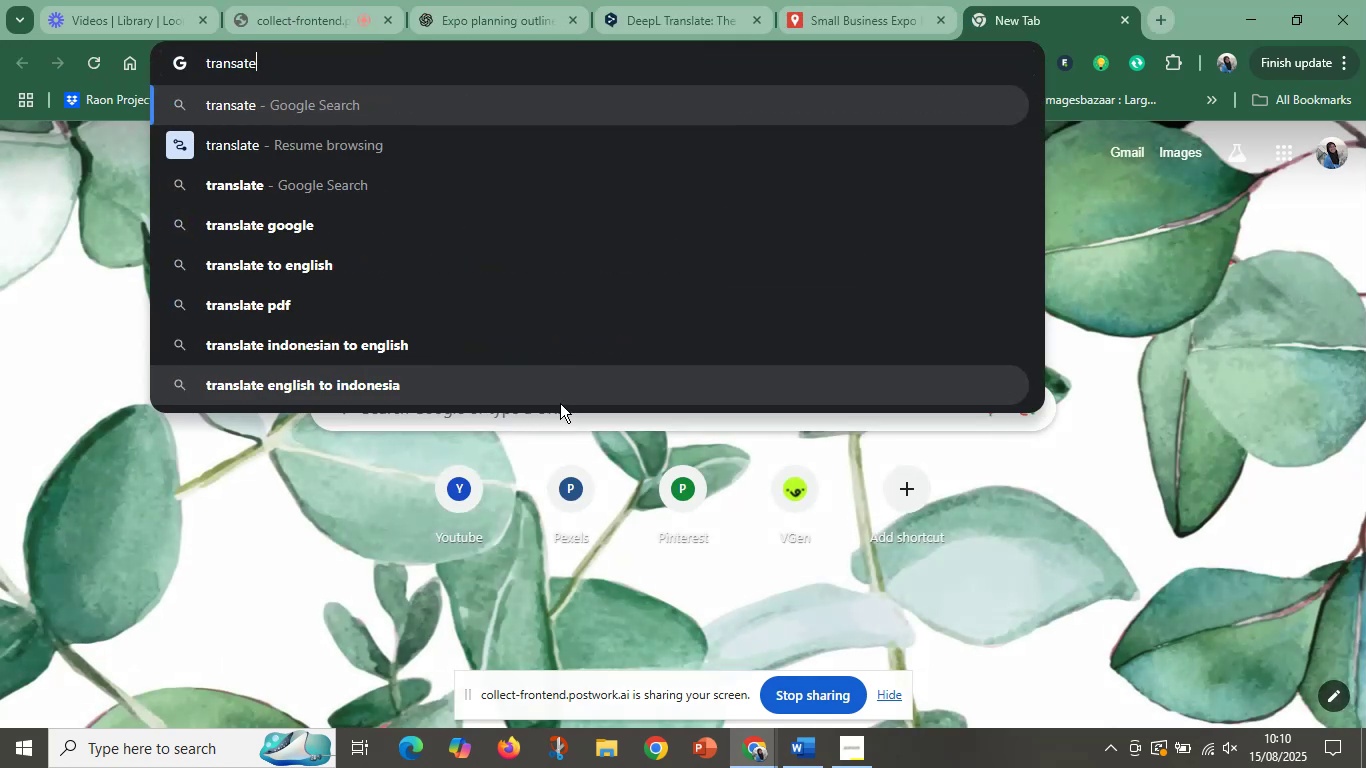 
key(Enter)
 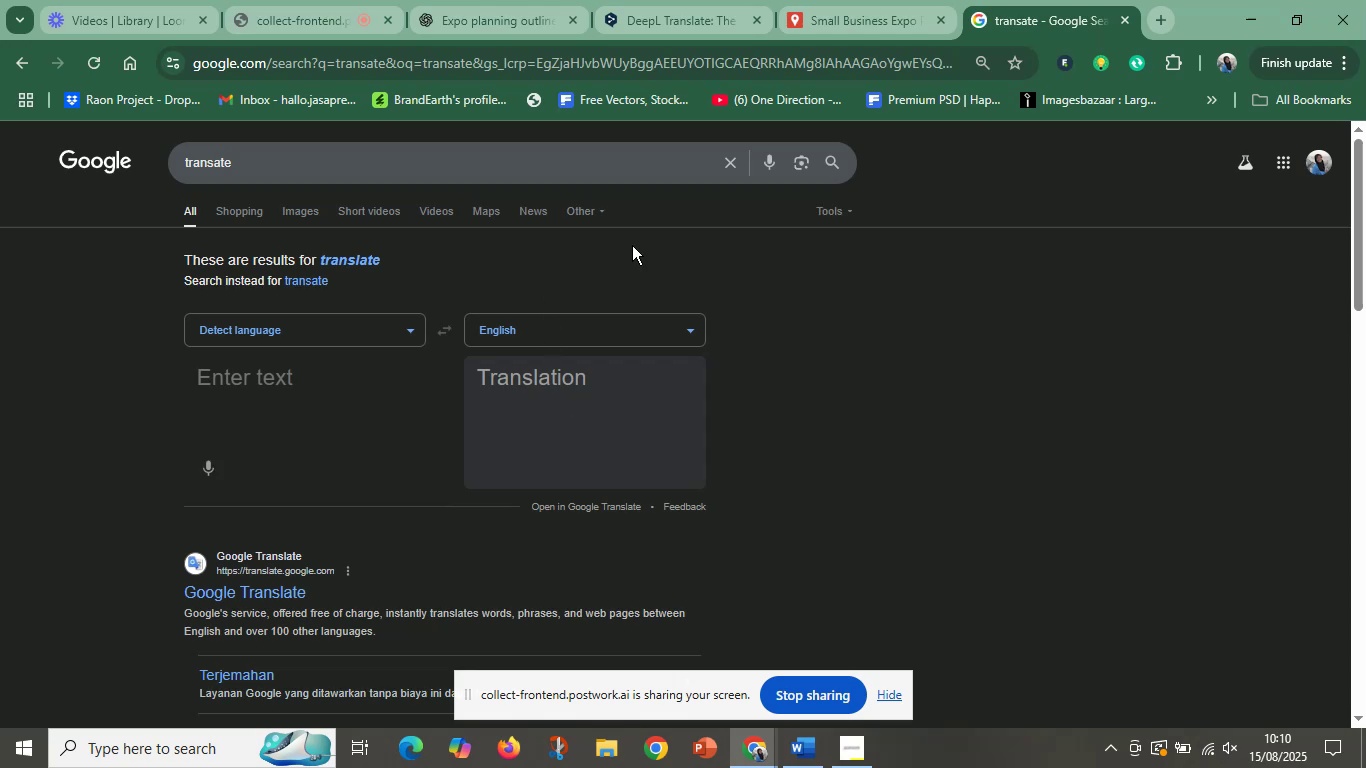 
left_click([319, 383])
 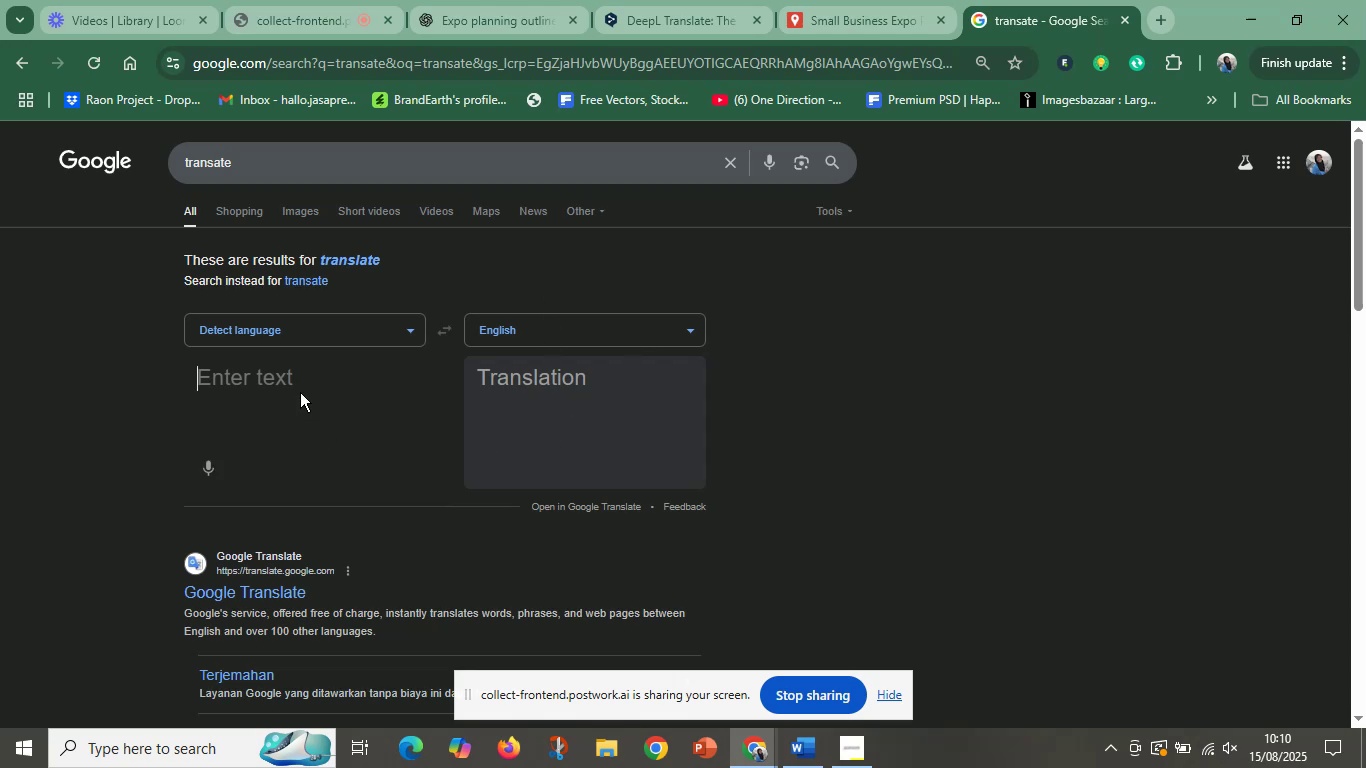 
type(area )
 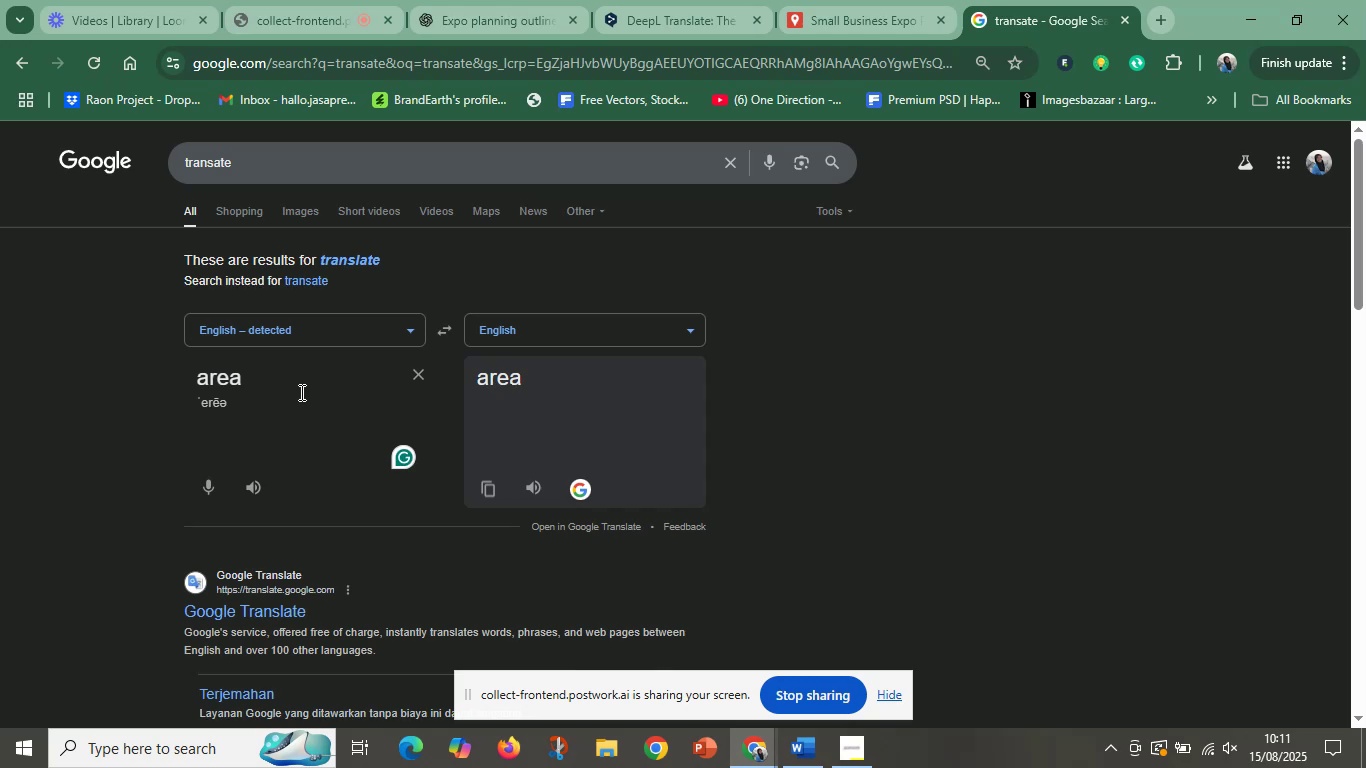 
wait(7.95)
 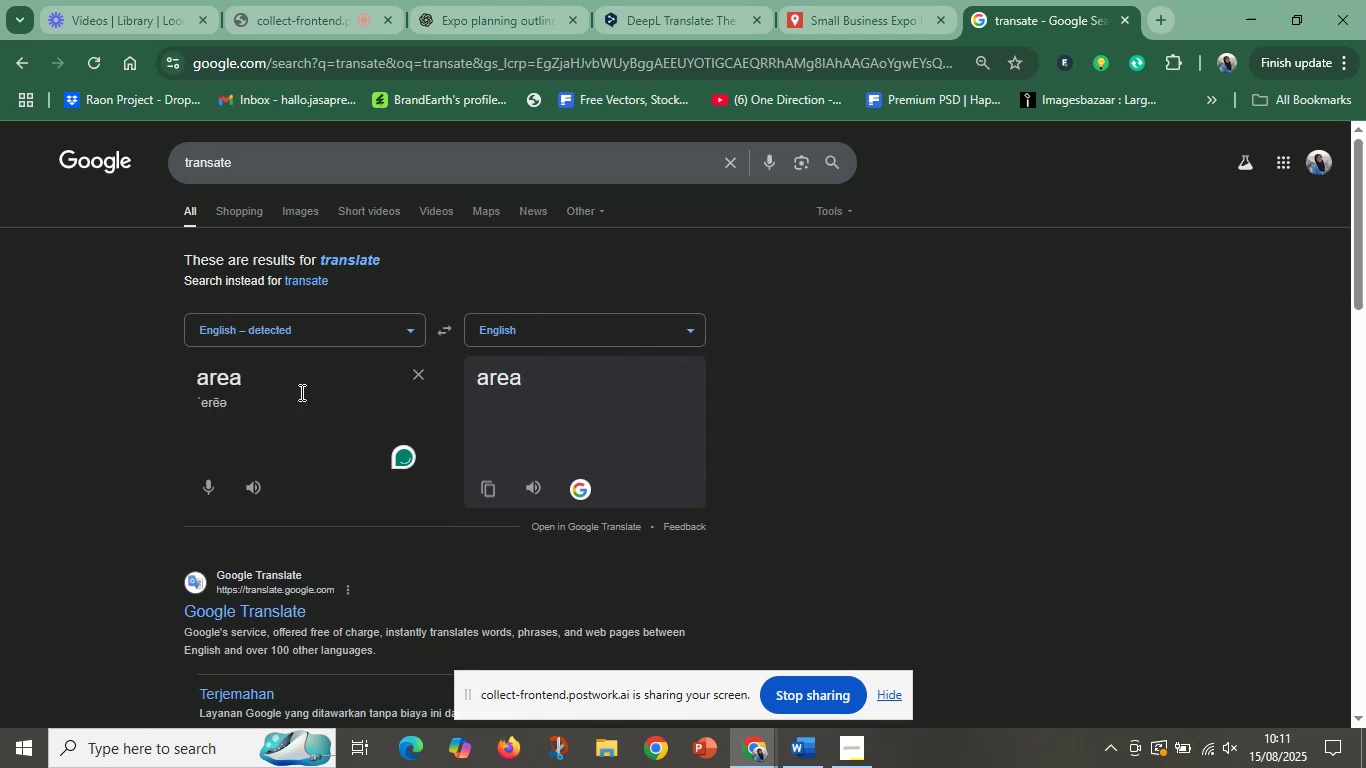 
type(kesehtan)
key(Backspace)
key(Backspace)
key(Backspace)
type(atan)
 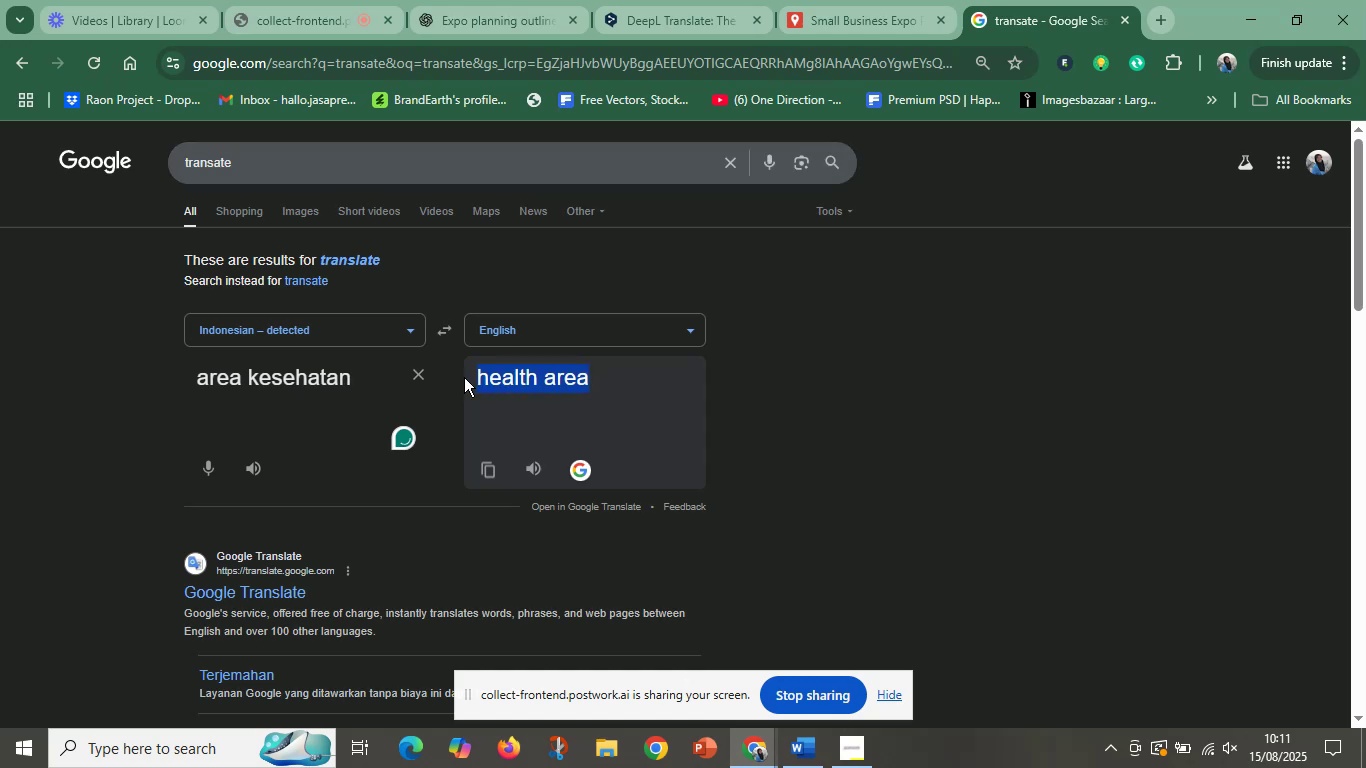 
key(Control+C)
 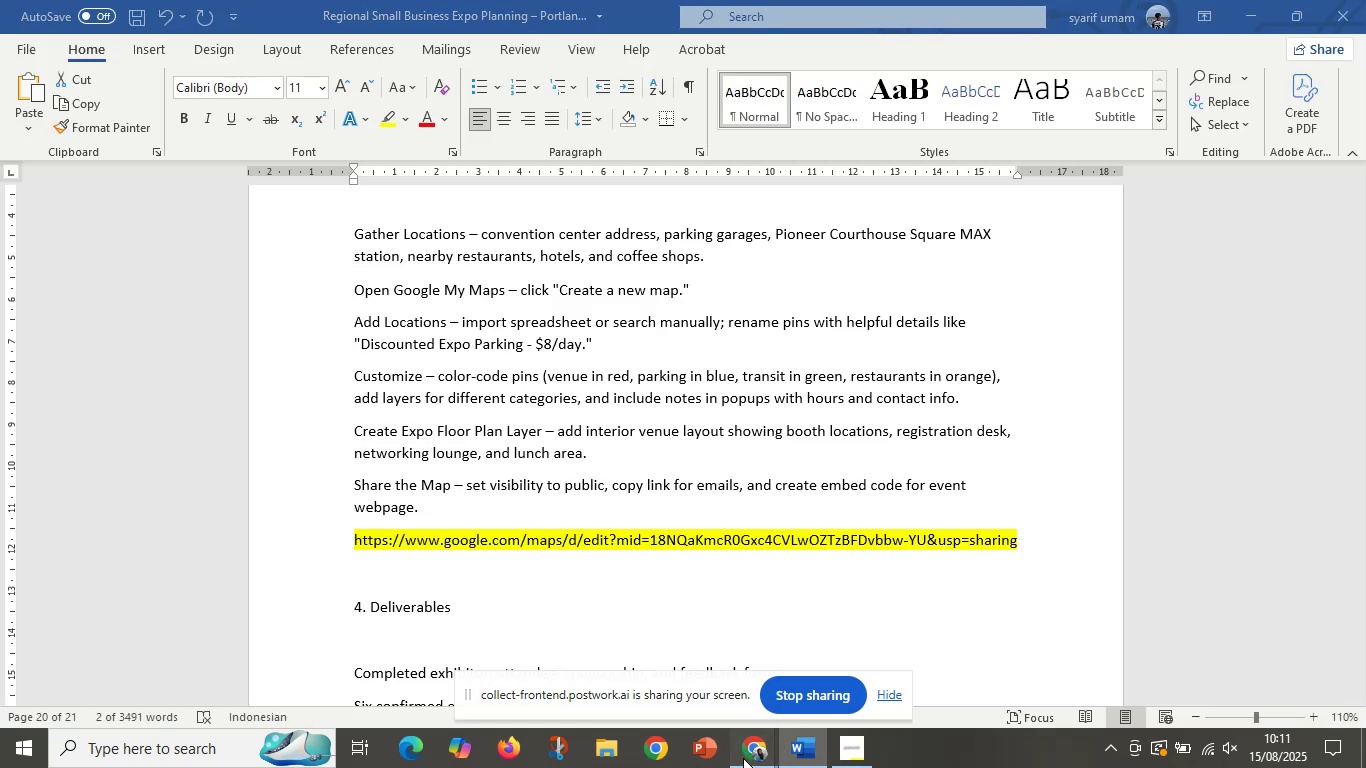 
left_click([676, 708])
 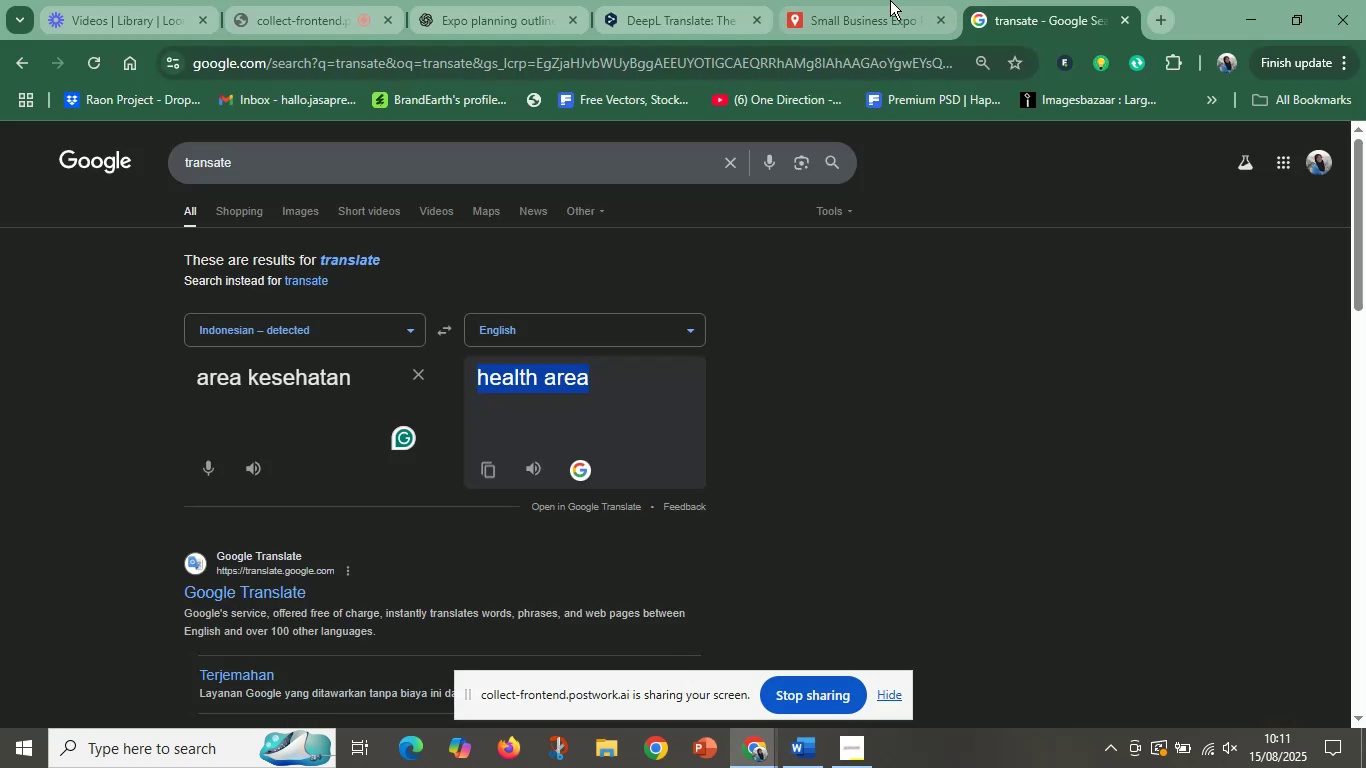 
left_click([861, 0])
 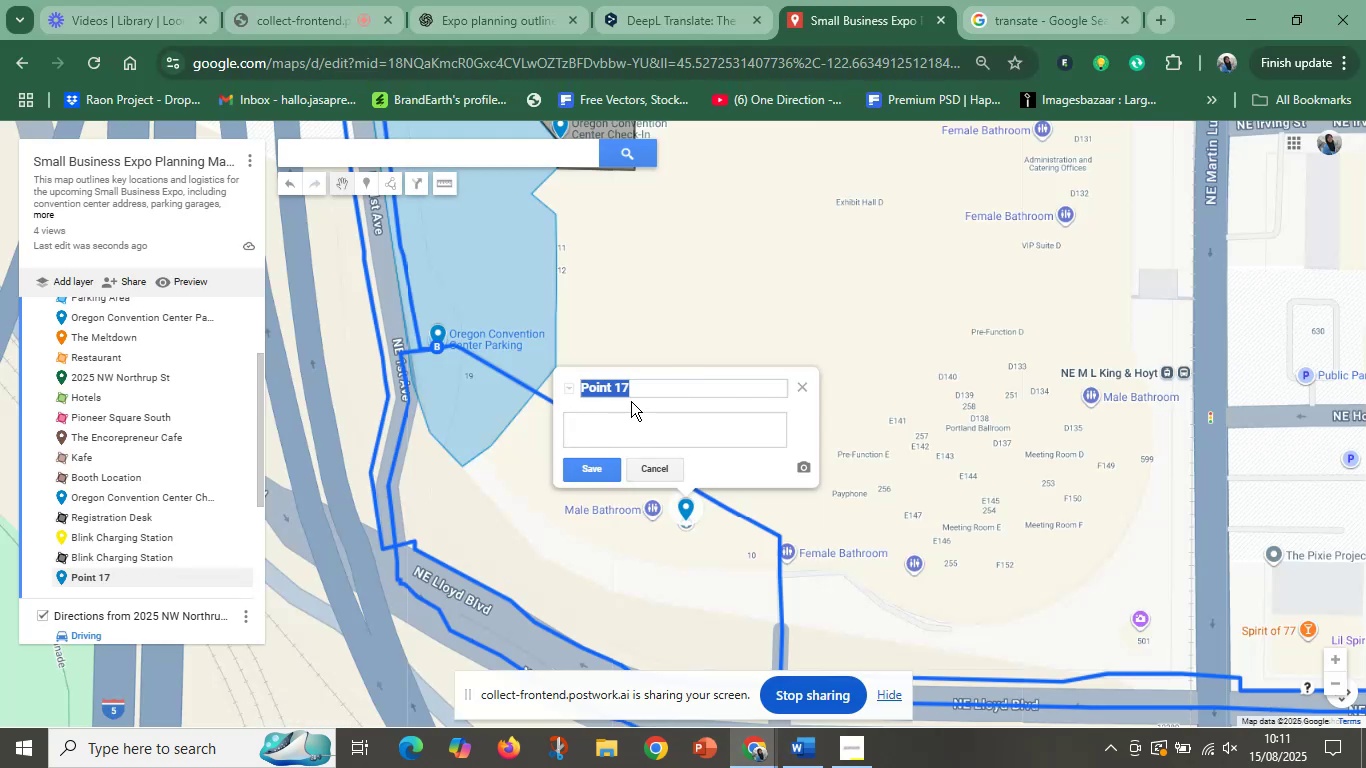 
key(Control+V)
 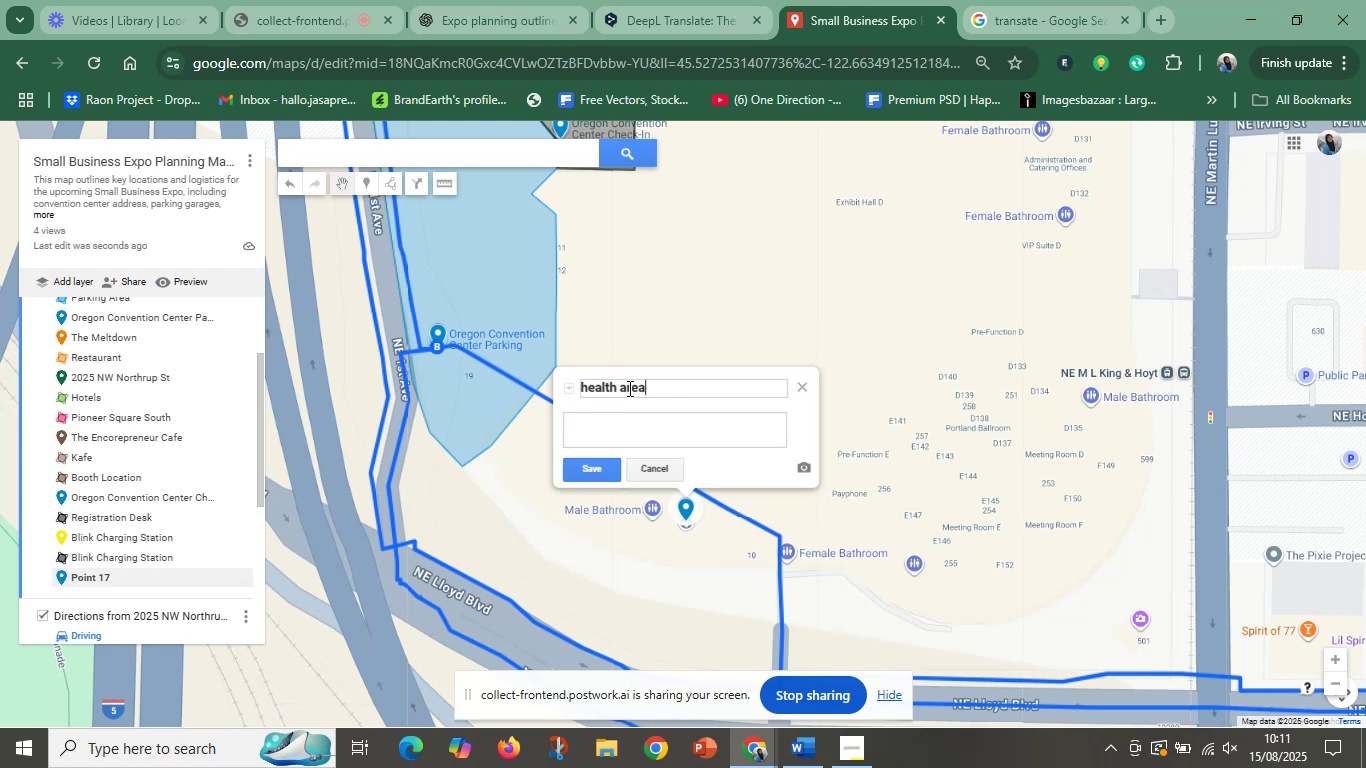 
left_click([626, 390])
 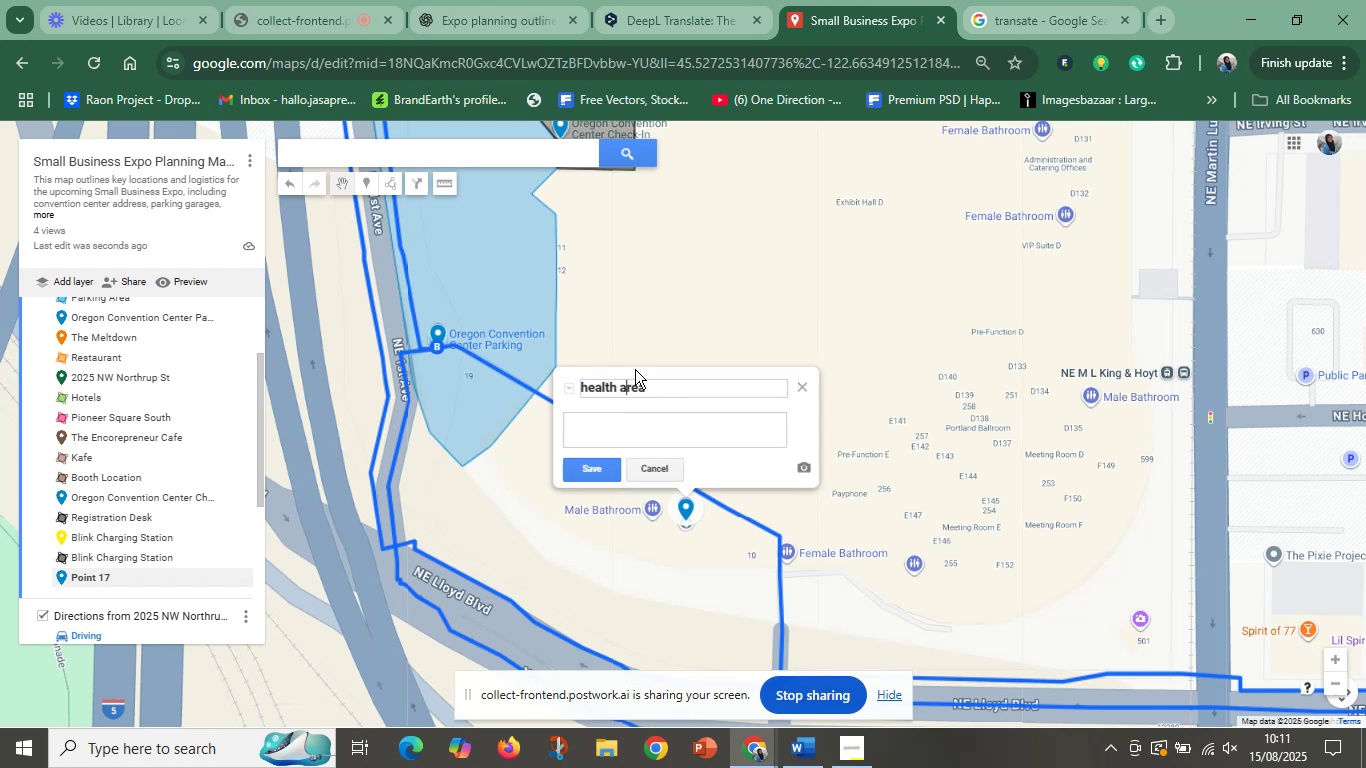 
key(Backspace)
 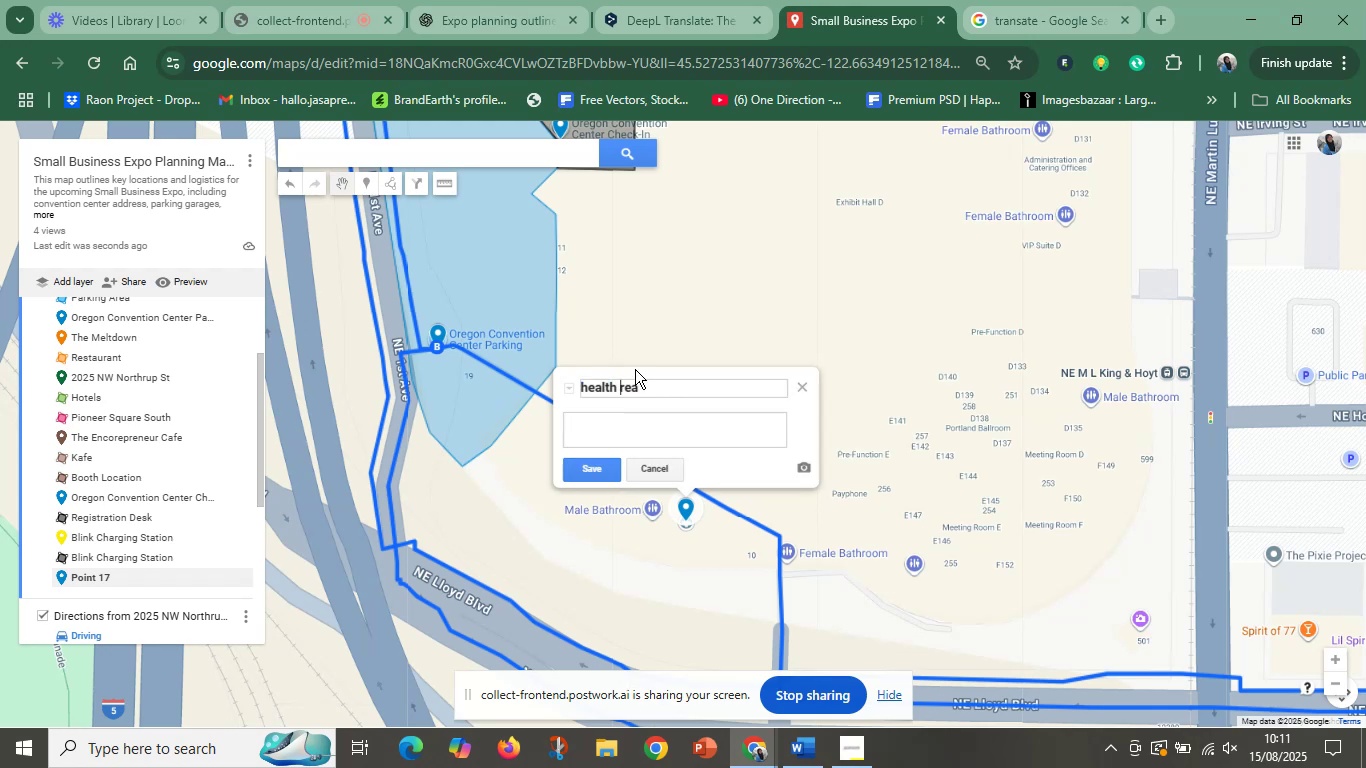 
hold_key(key=ShiftLeft, duration=1.51)
 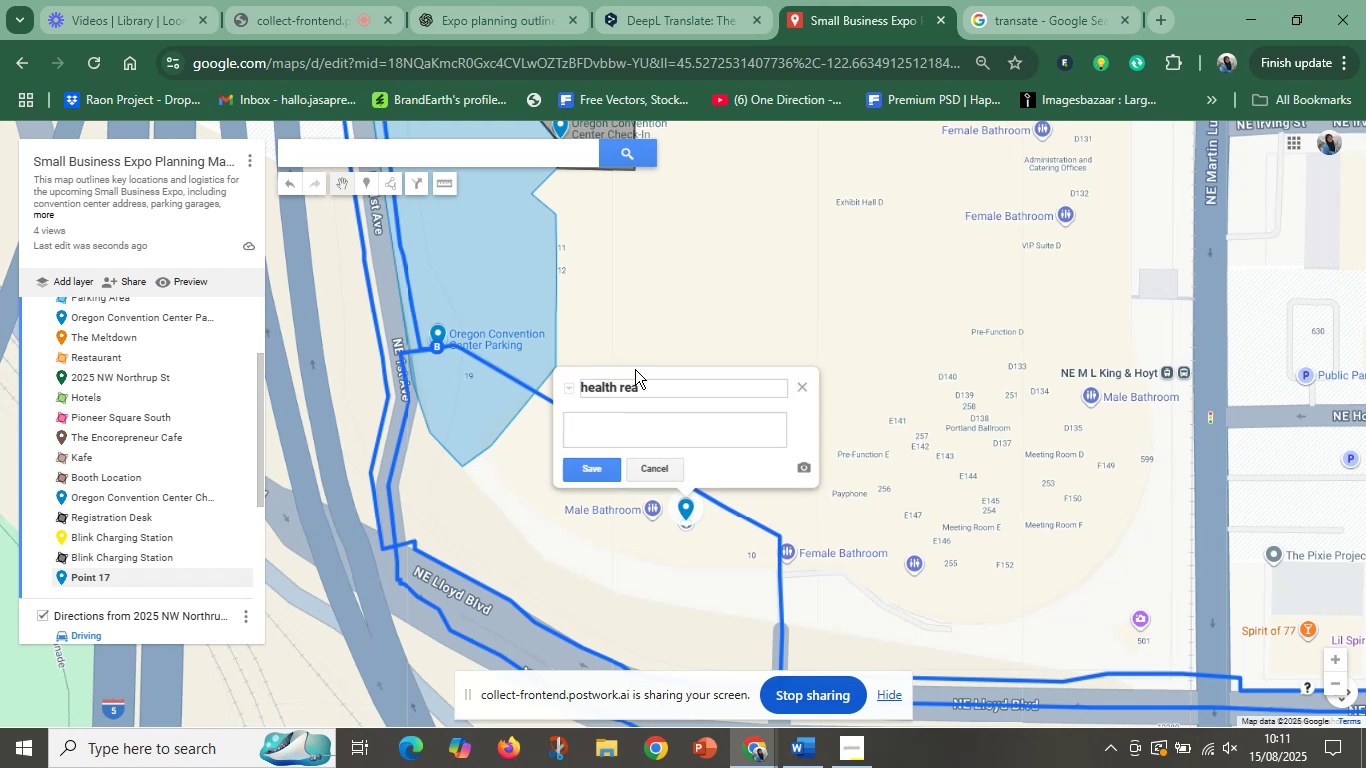 
key(Shift+ShiftLeft)
 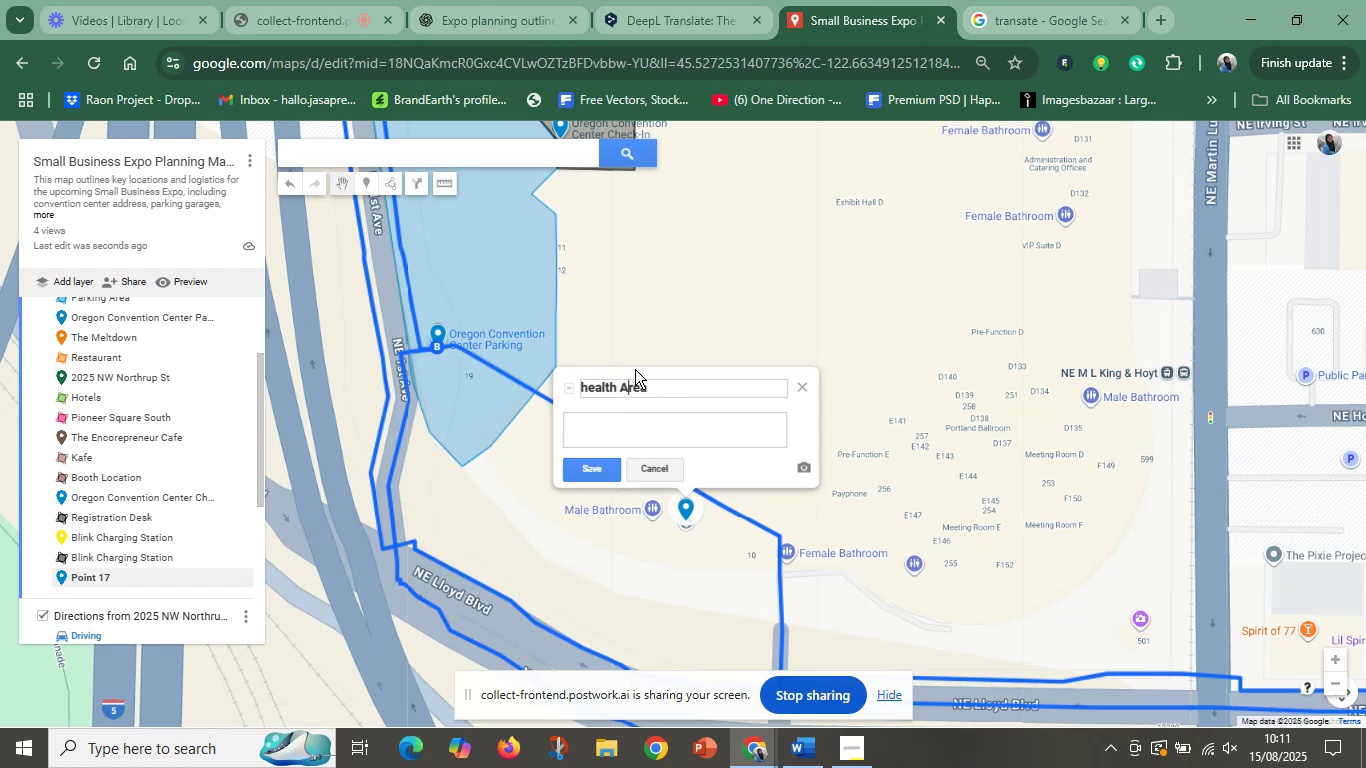 
key(Shift+ShiftLeft)
 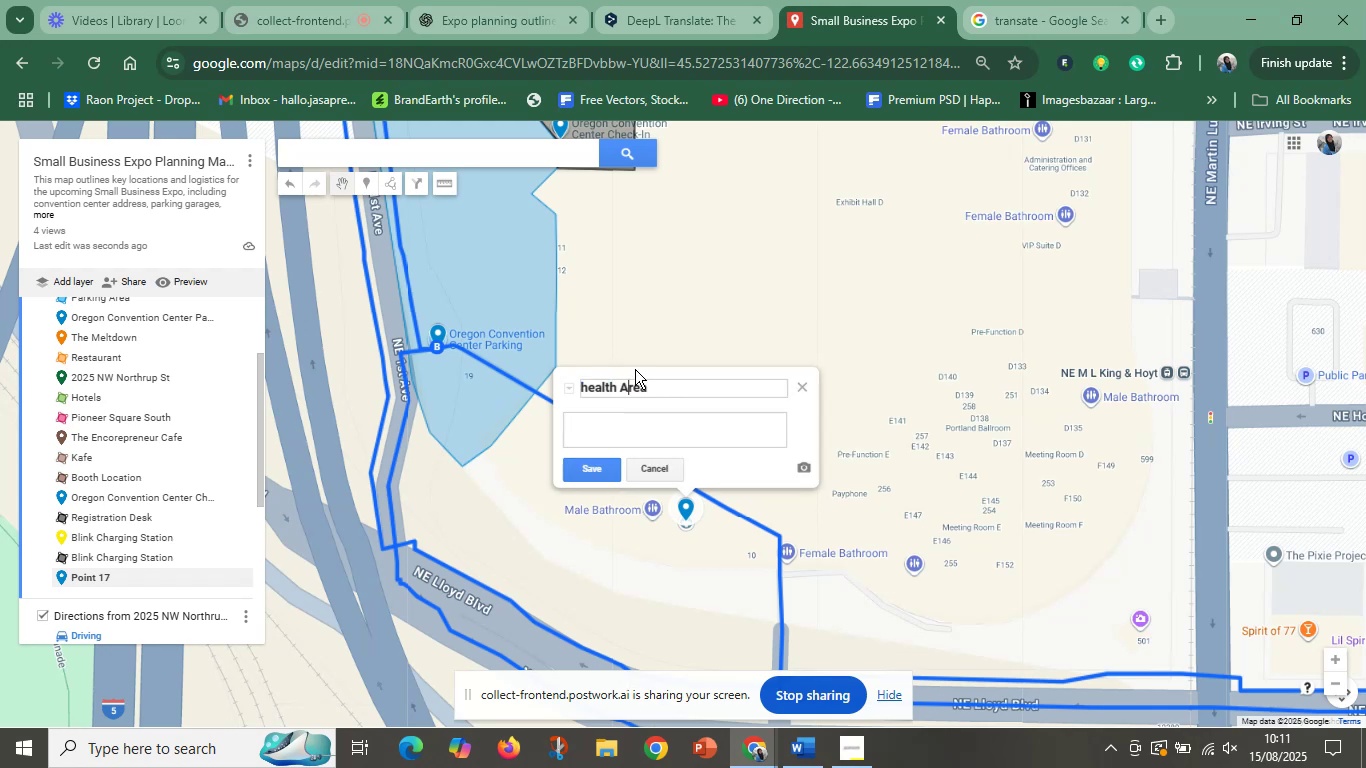 
key(Shift+A)
 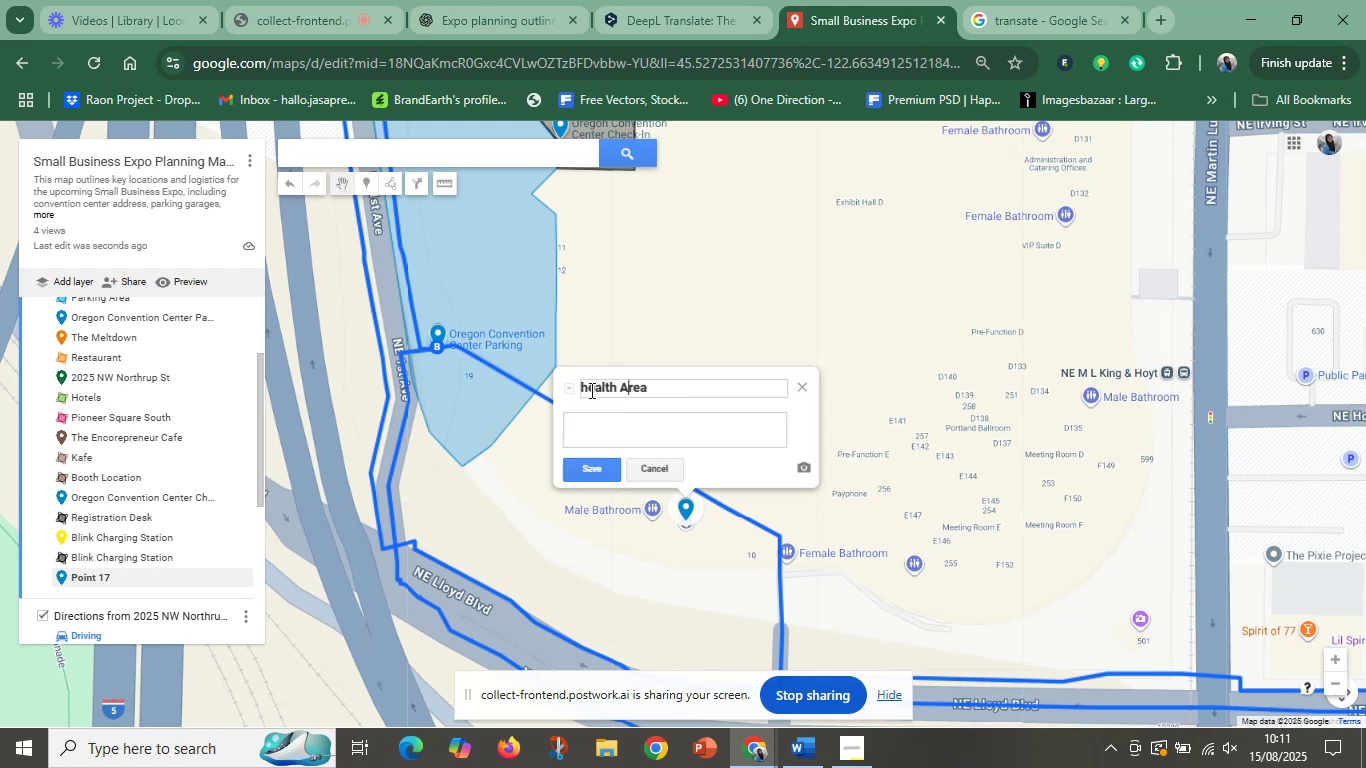 
left_click([585, 387])
 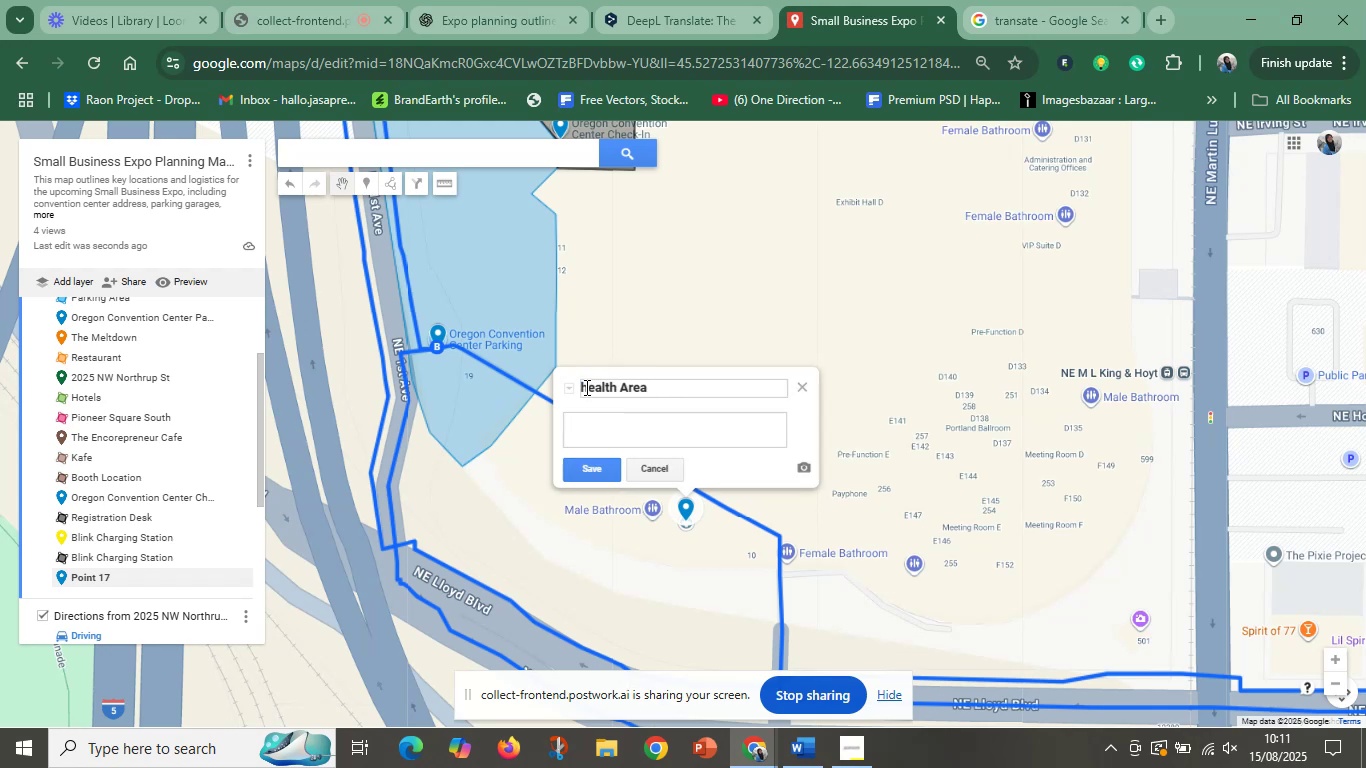 
key(Backspace)
 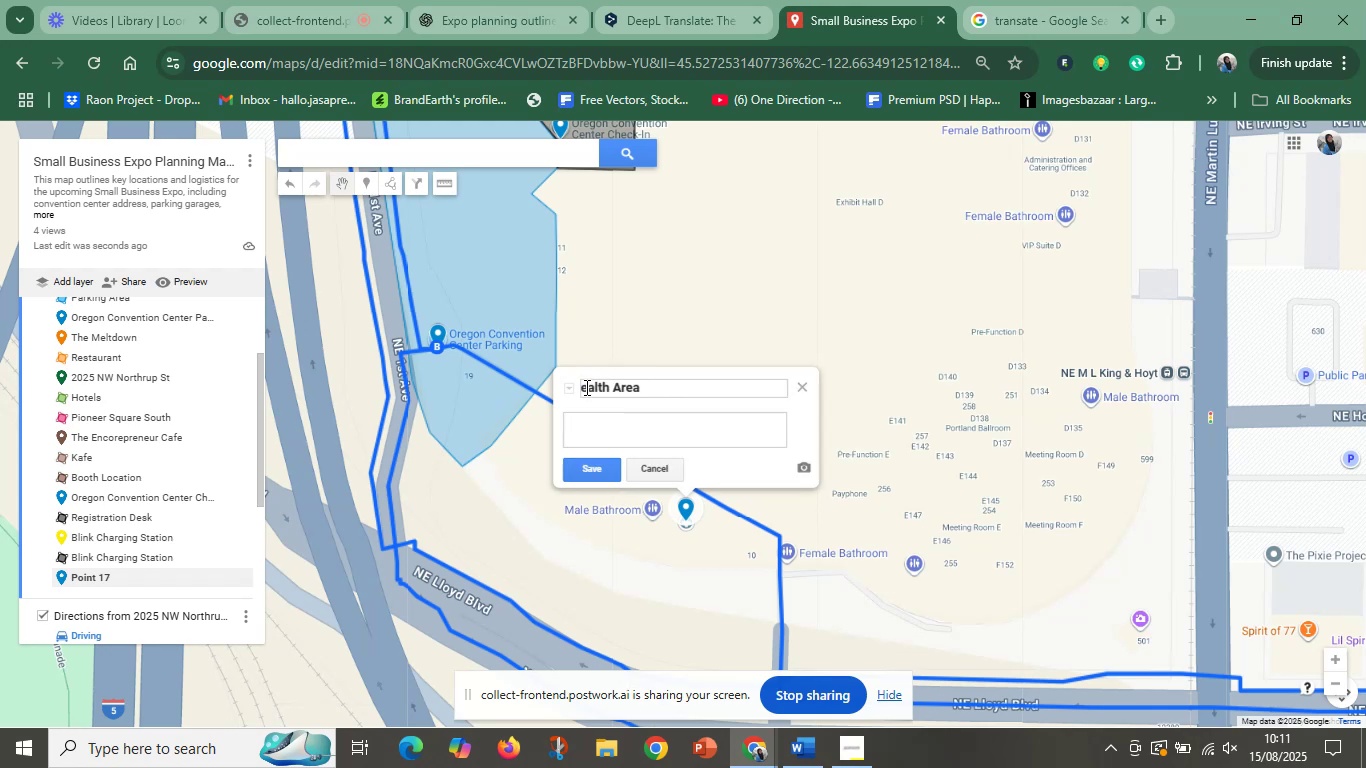 
key(Shift+H)
 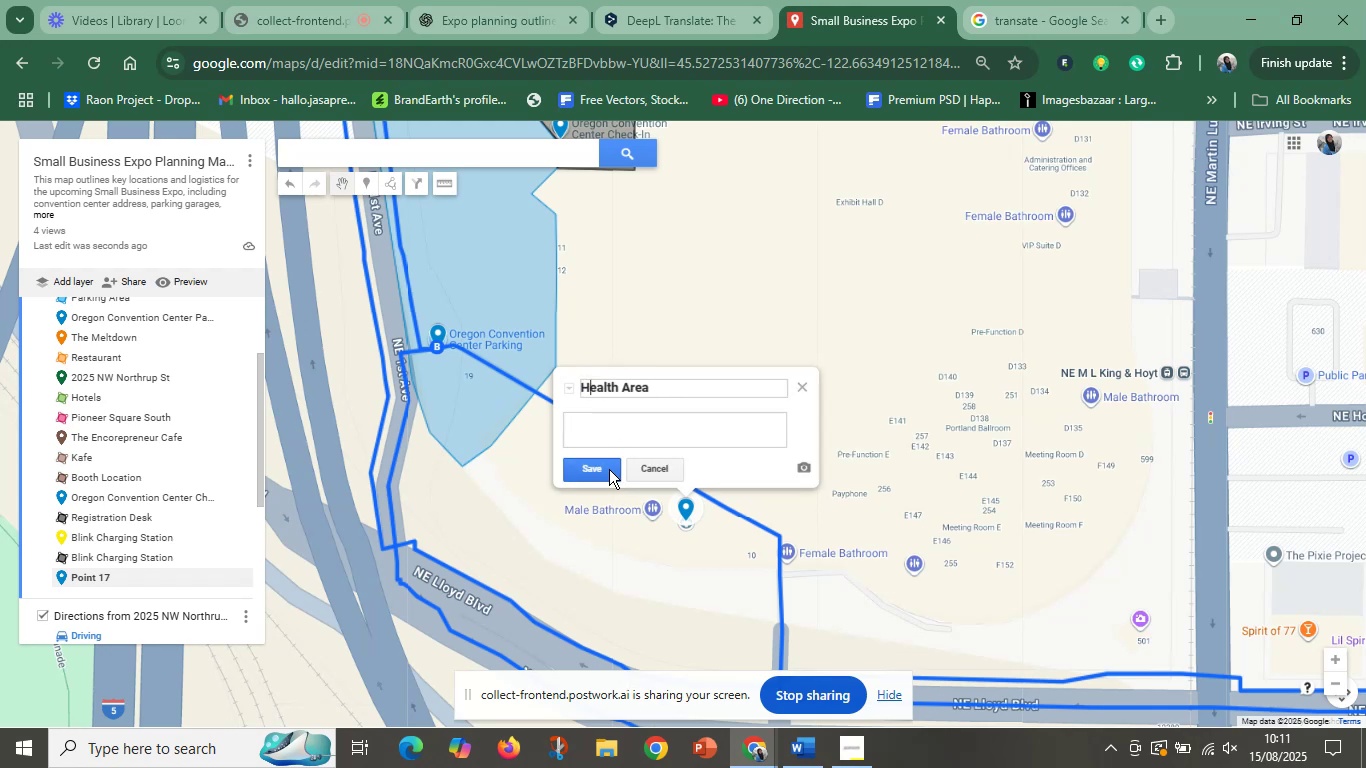 
left_click([606, 473])
 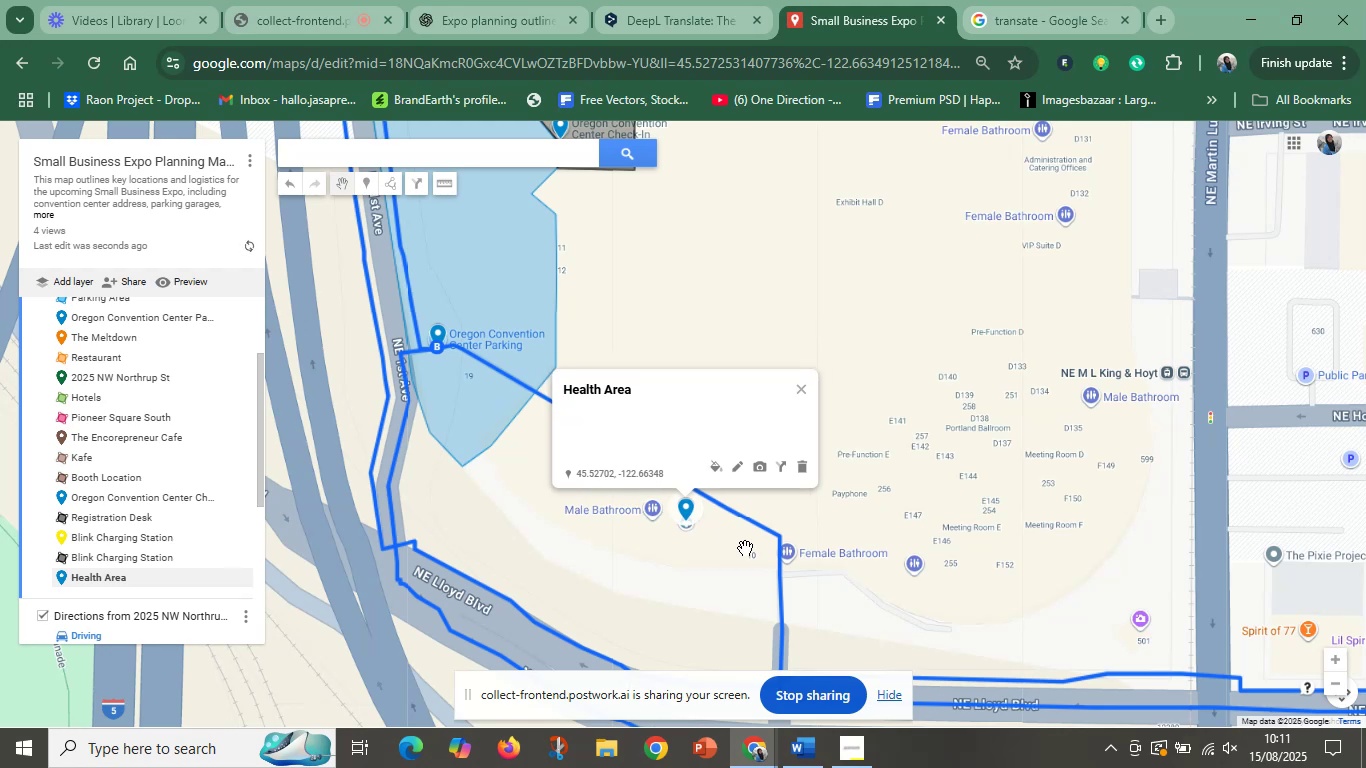 
scroll: coordinate [748, 549], scroll_direction: up, amount: 3.0
 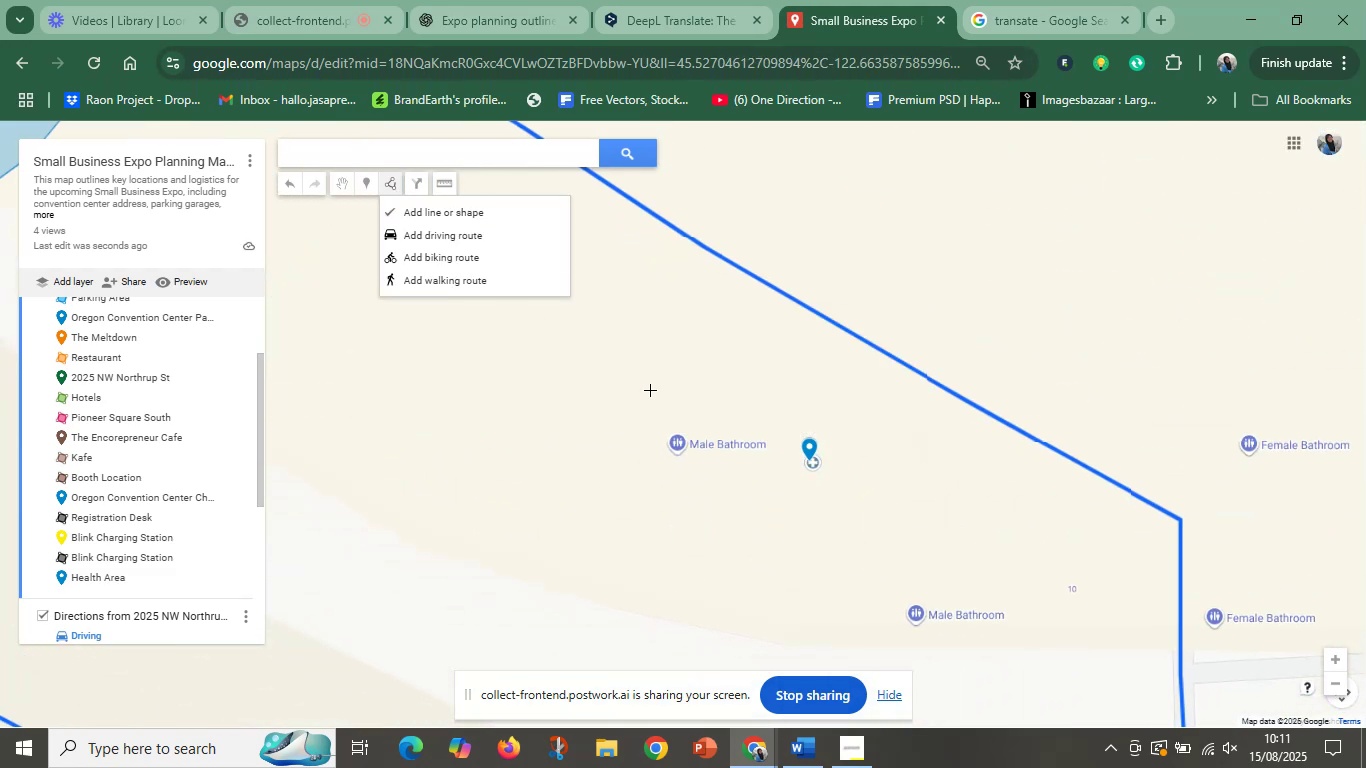 
left_click([768, 443])
 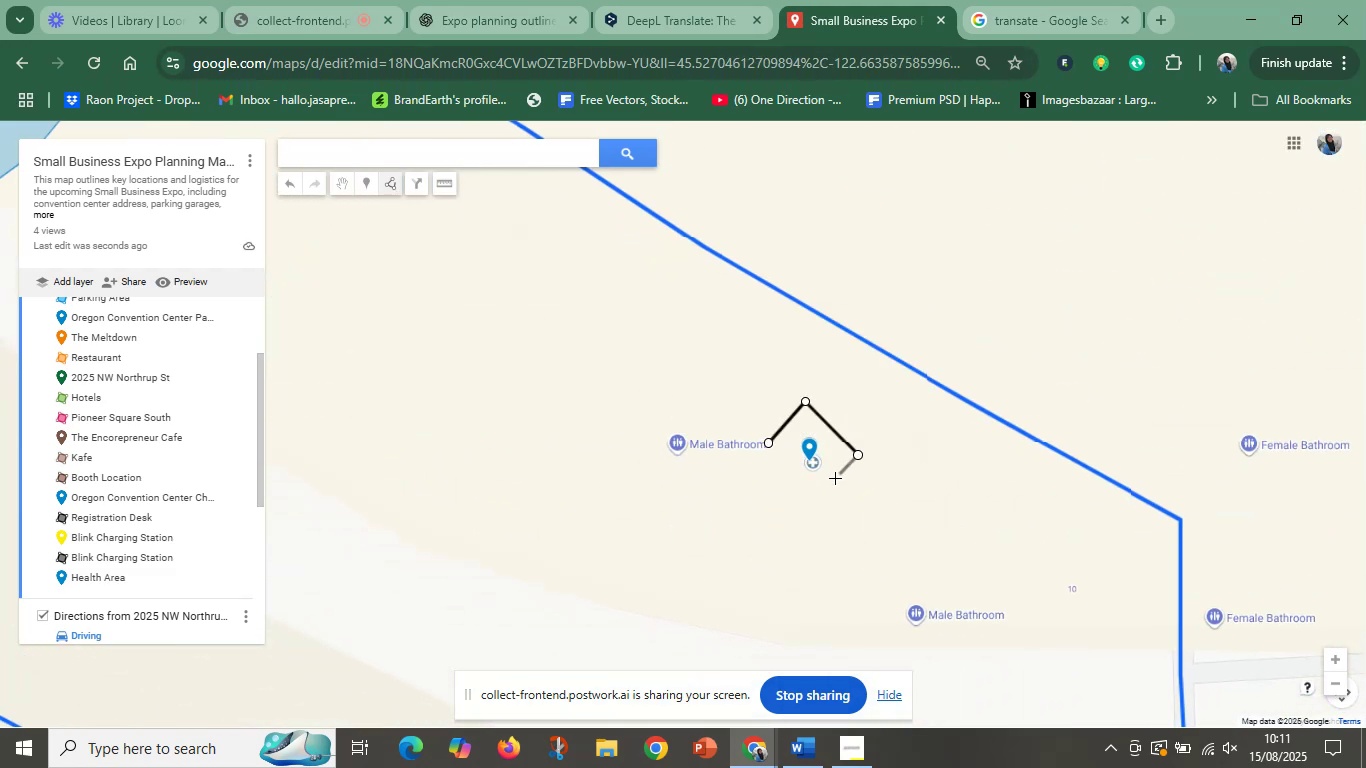 
left_click([813, 505])
 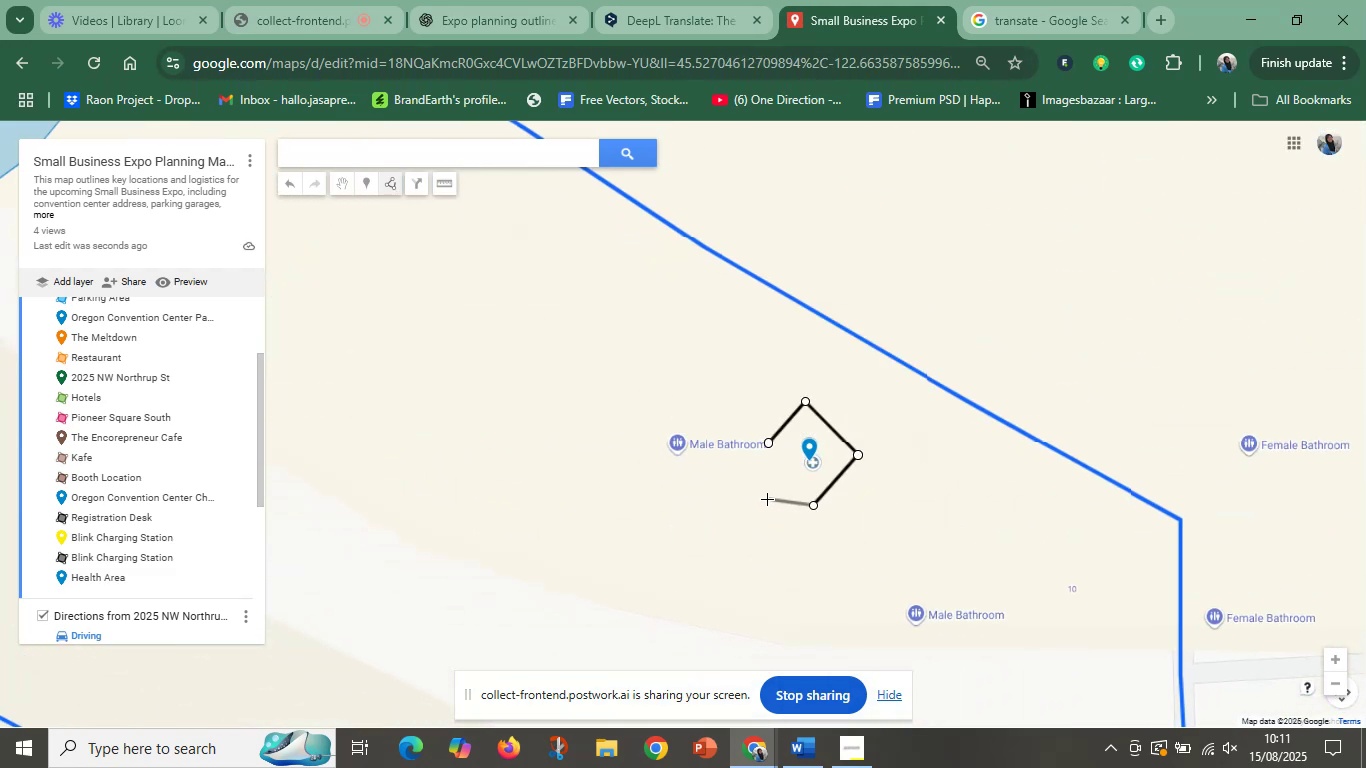 
left_click([767, 499])
 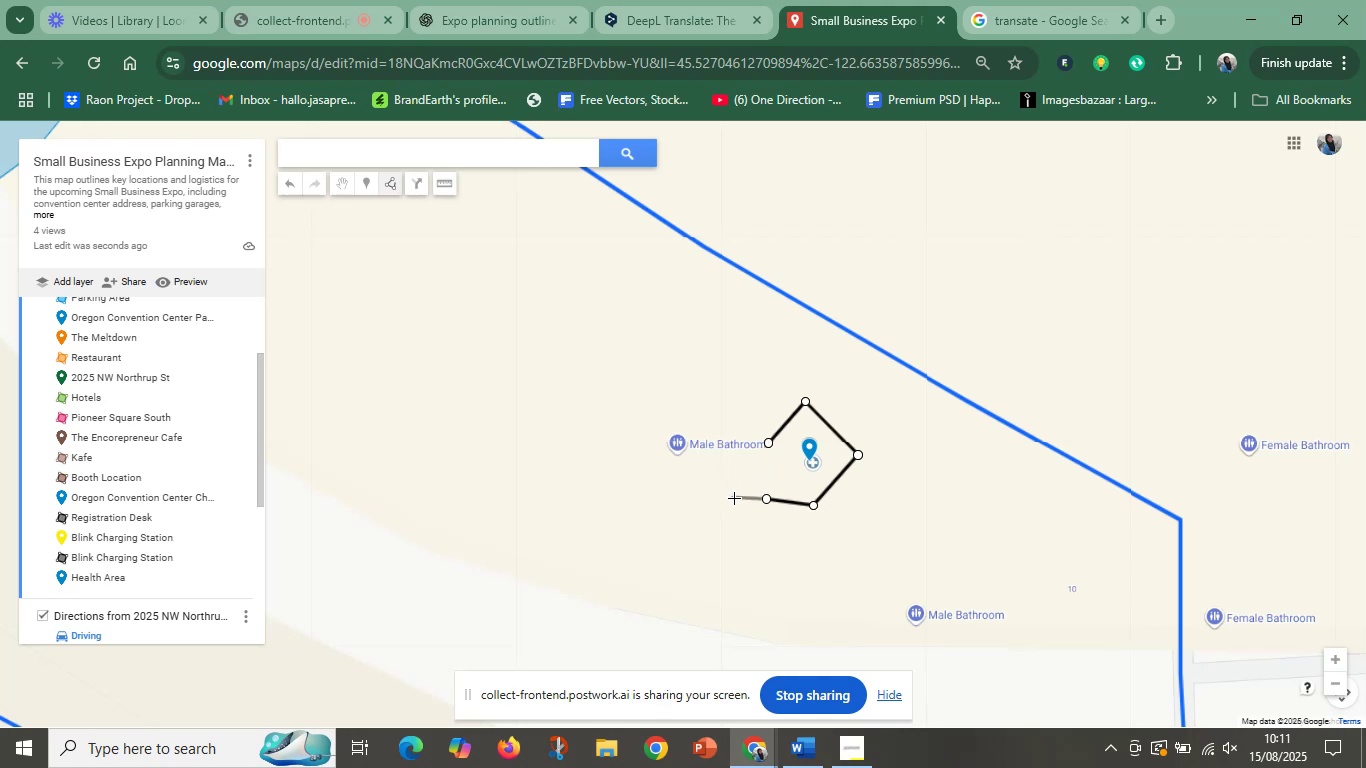 
left_click([734, 498])
 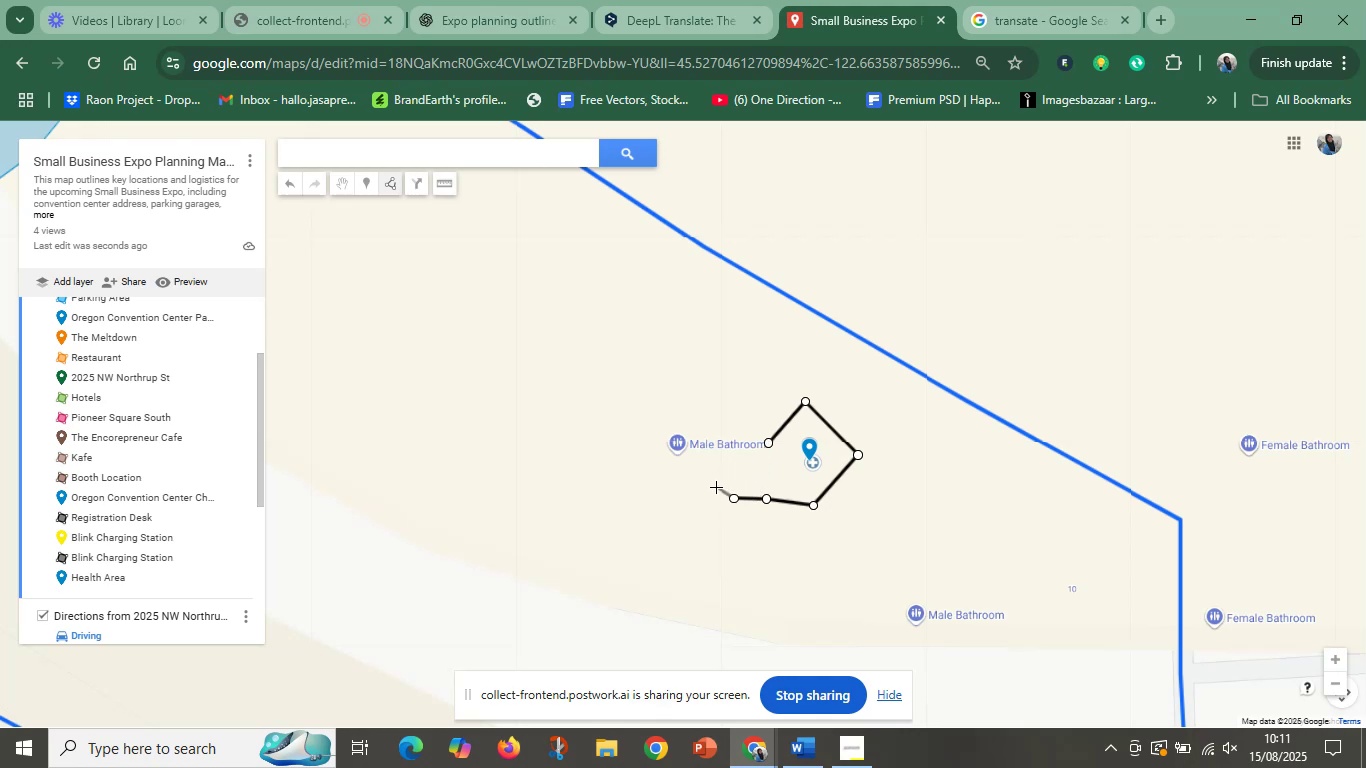 
left_click([716, 487])
 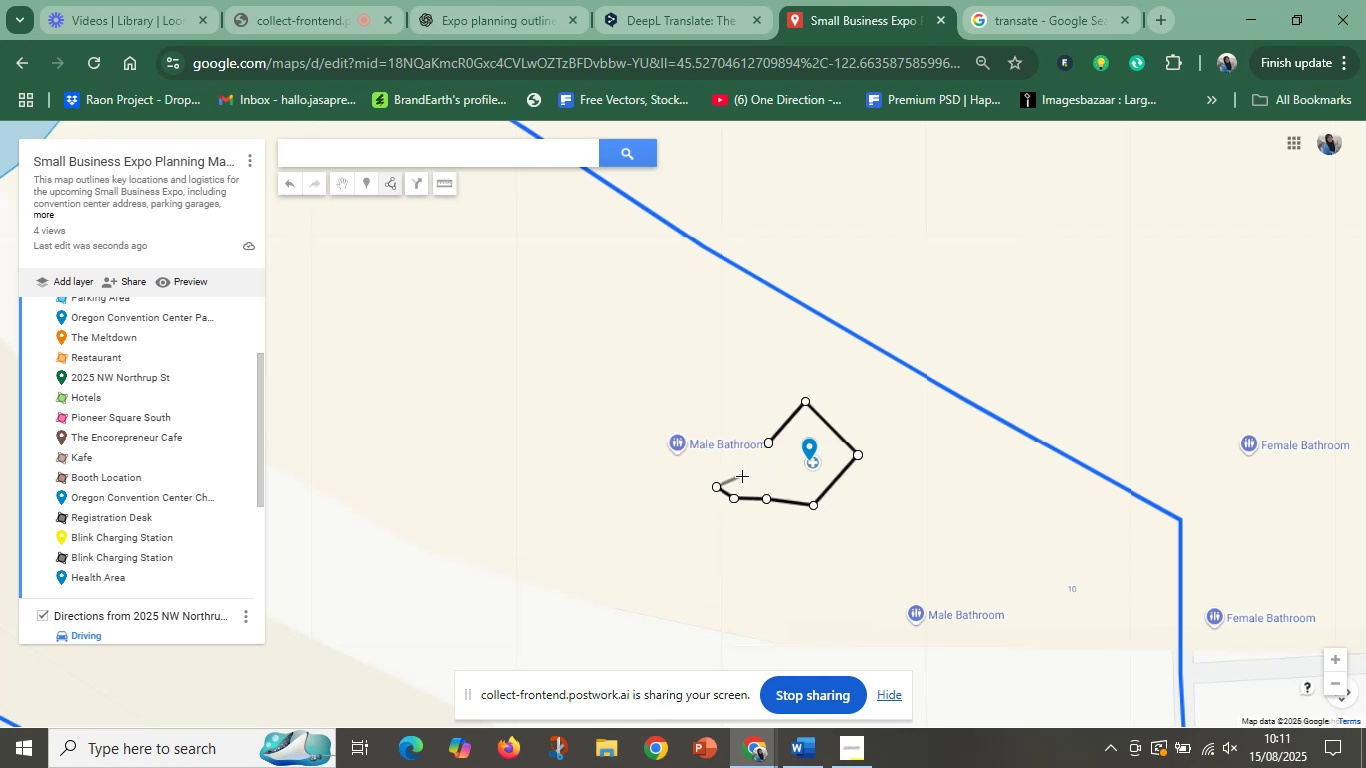 
left_click([742, 476])
 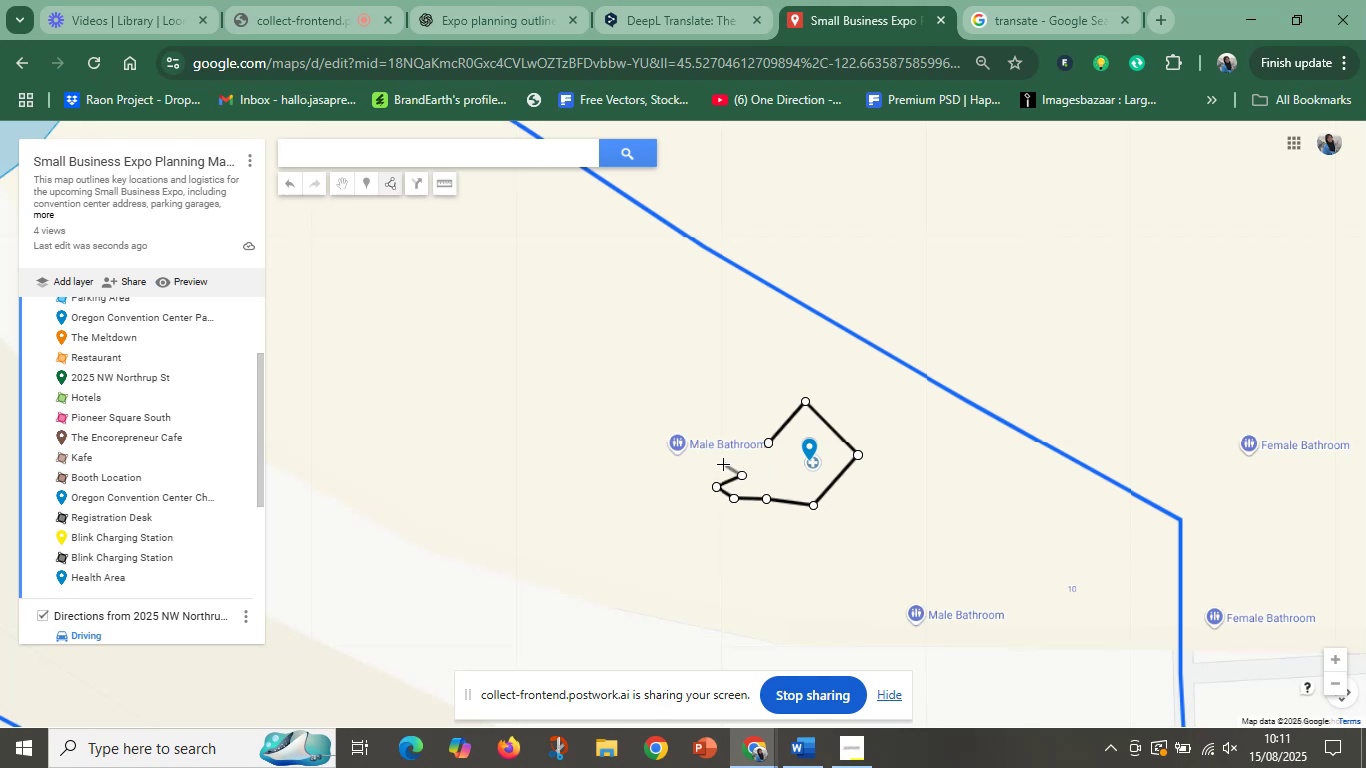 
left_click([723, 464])
 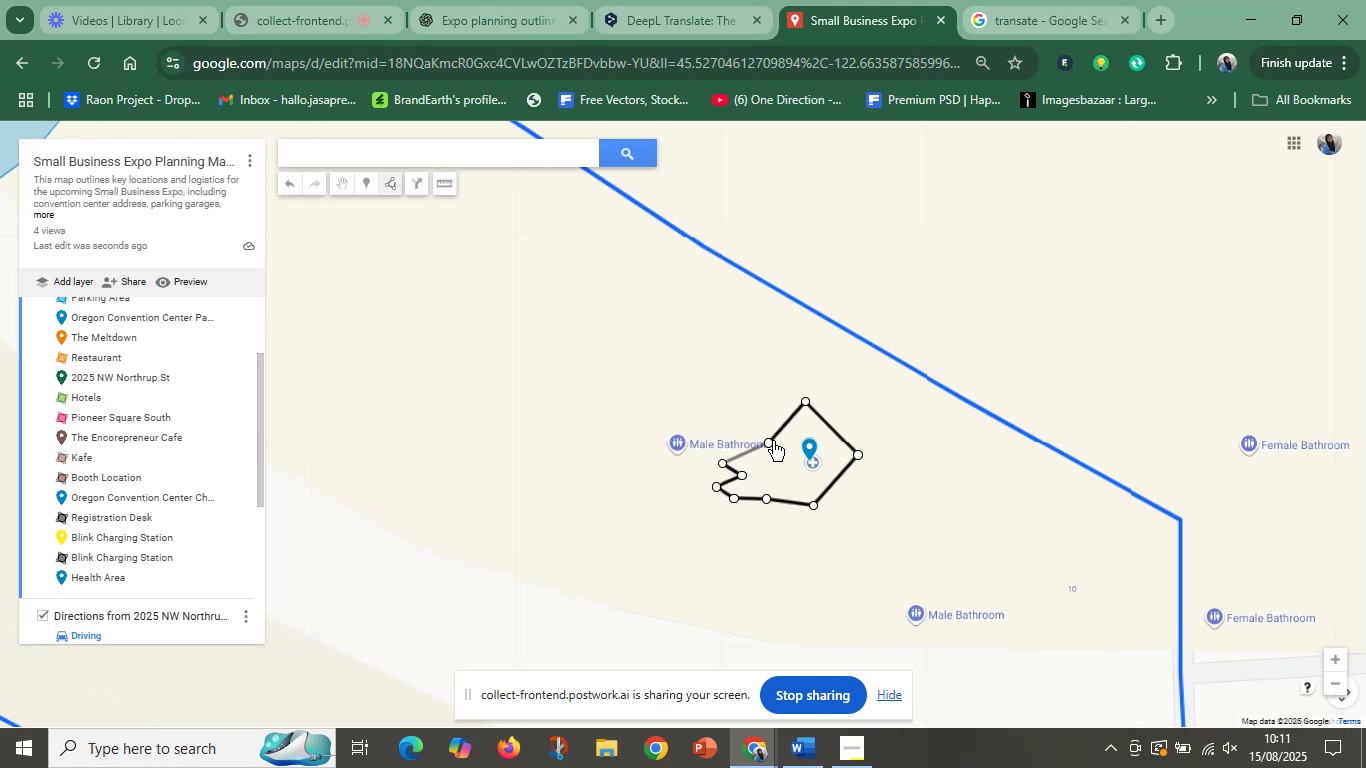 
left_click([773, 441])
 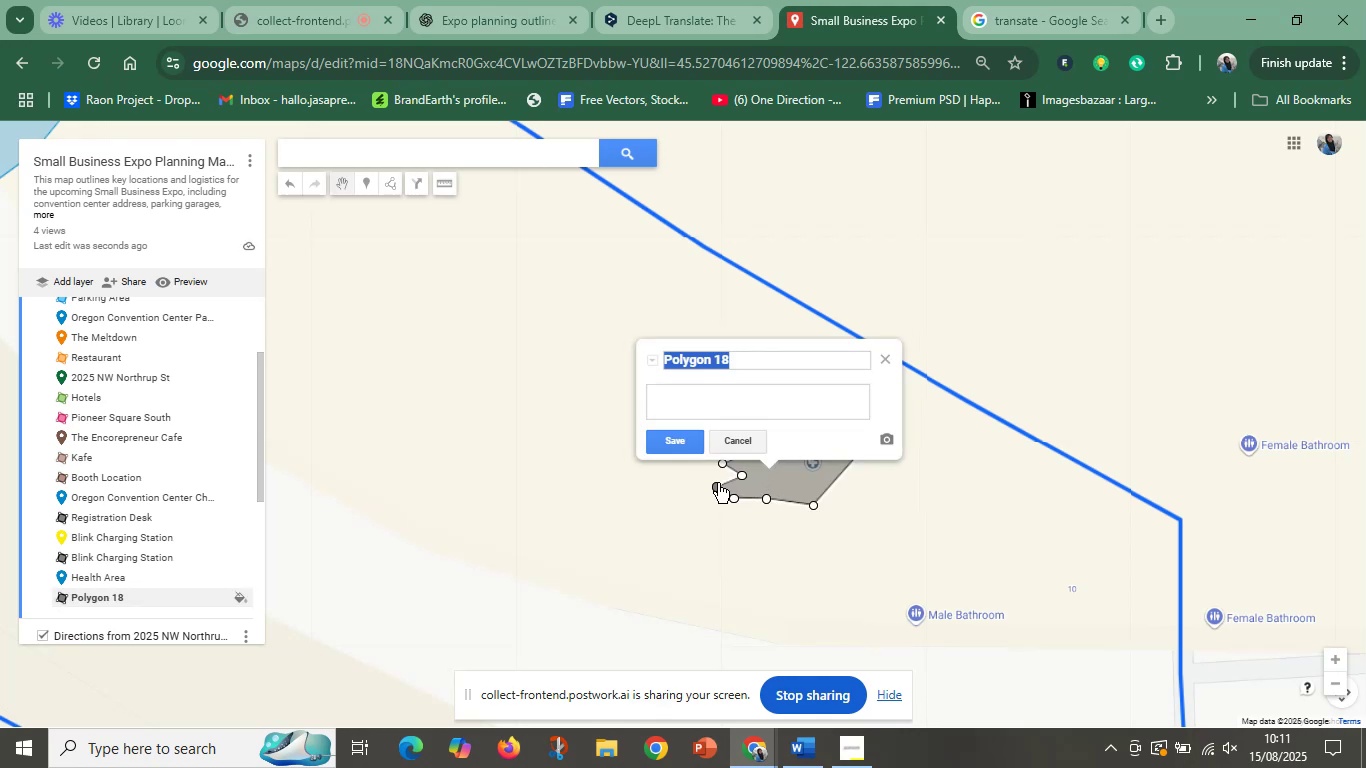 
left_click([717, 487])
 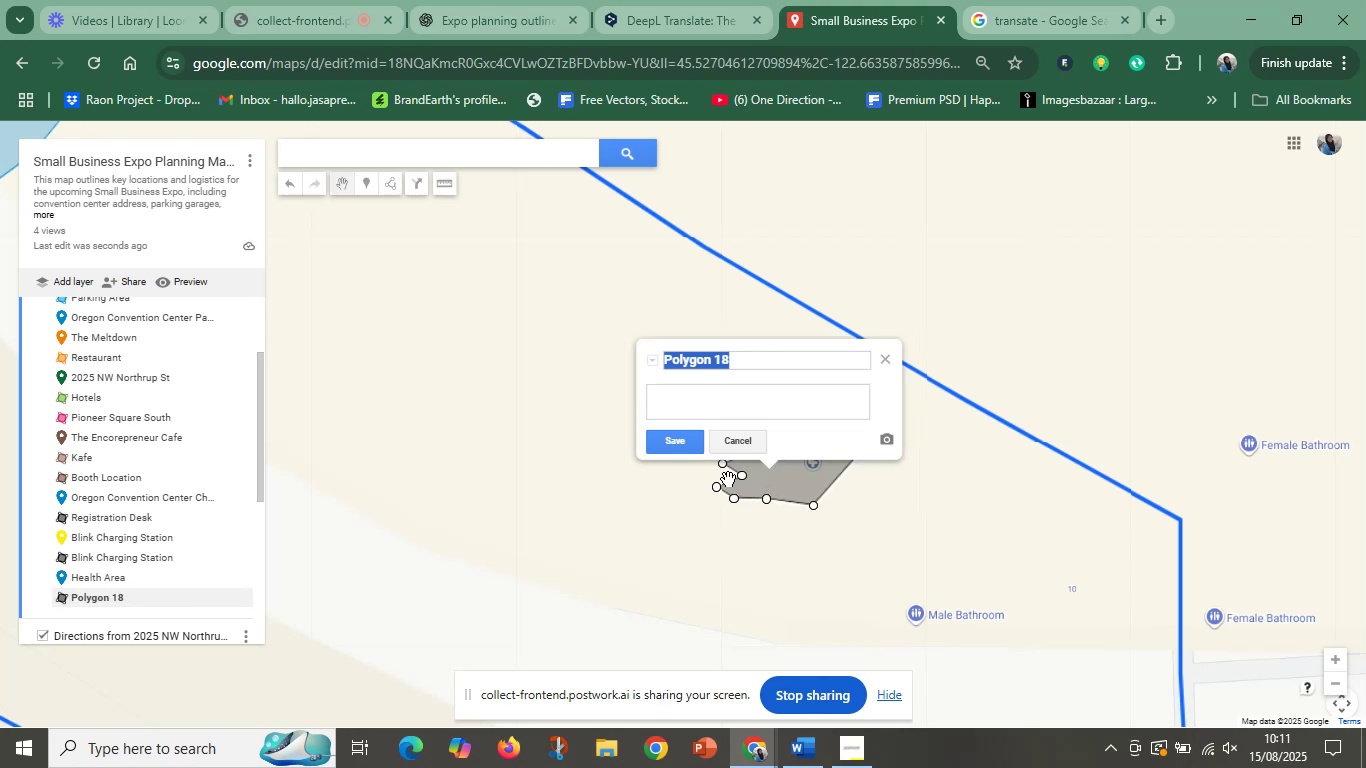 
key(Delete)
 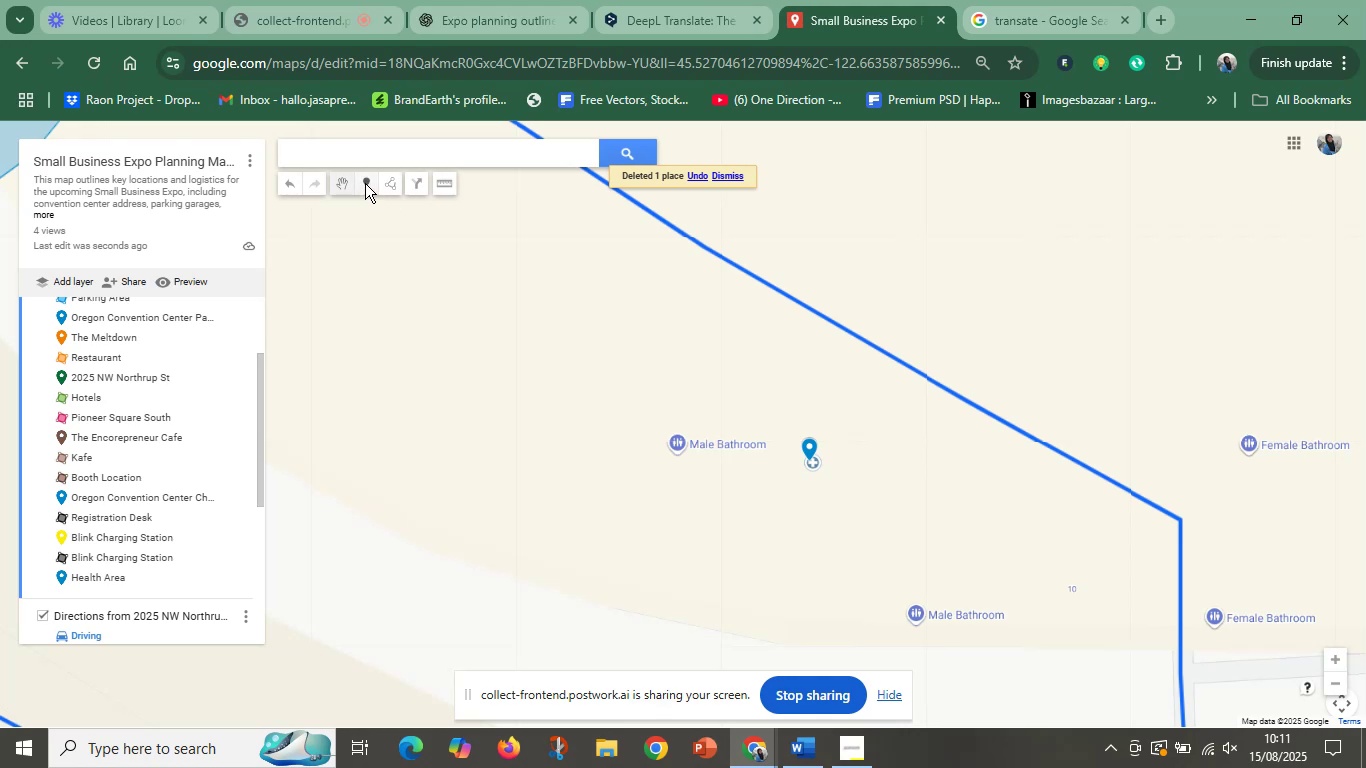 
left_click([390, 186])
 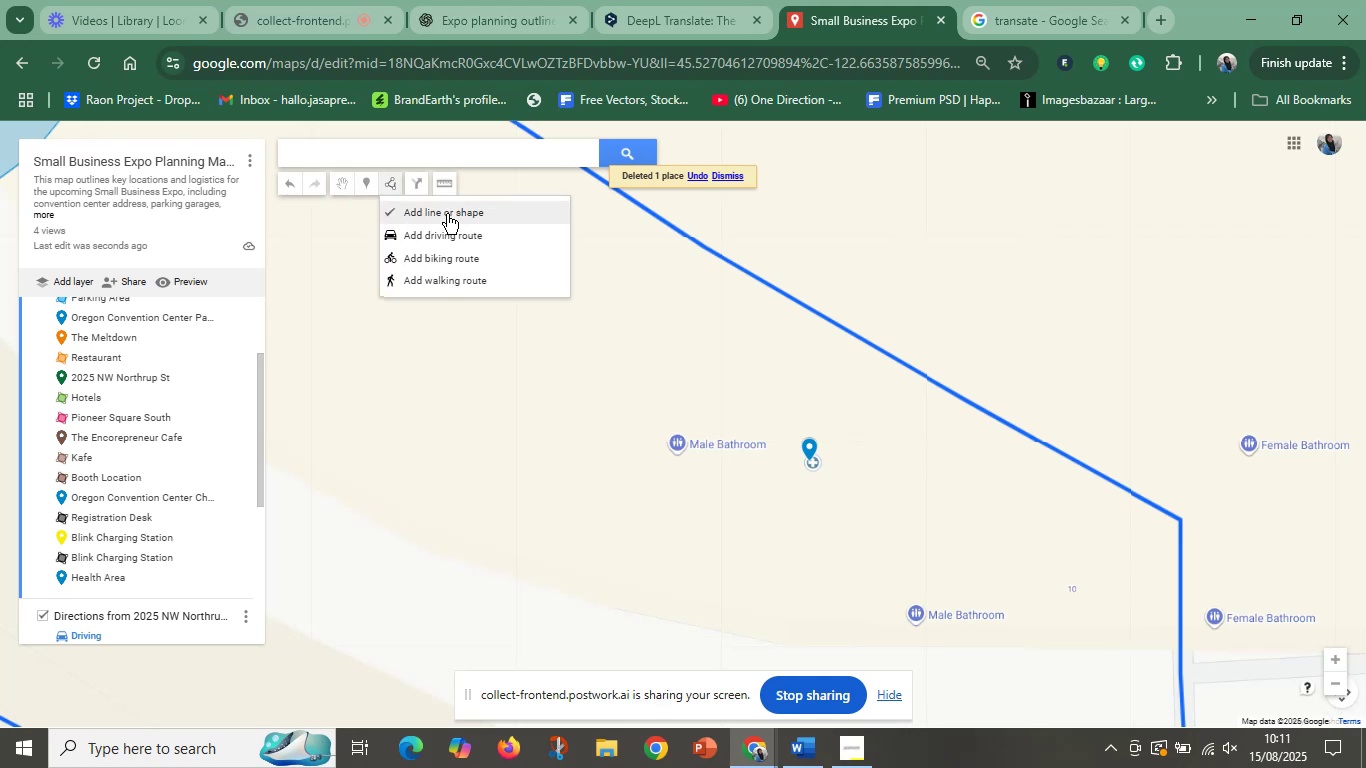 
left_click([447, 214])
 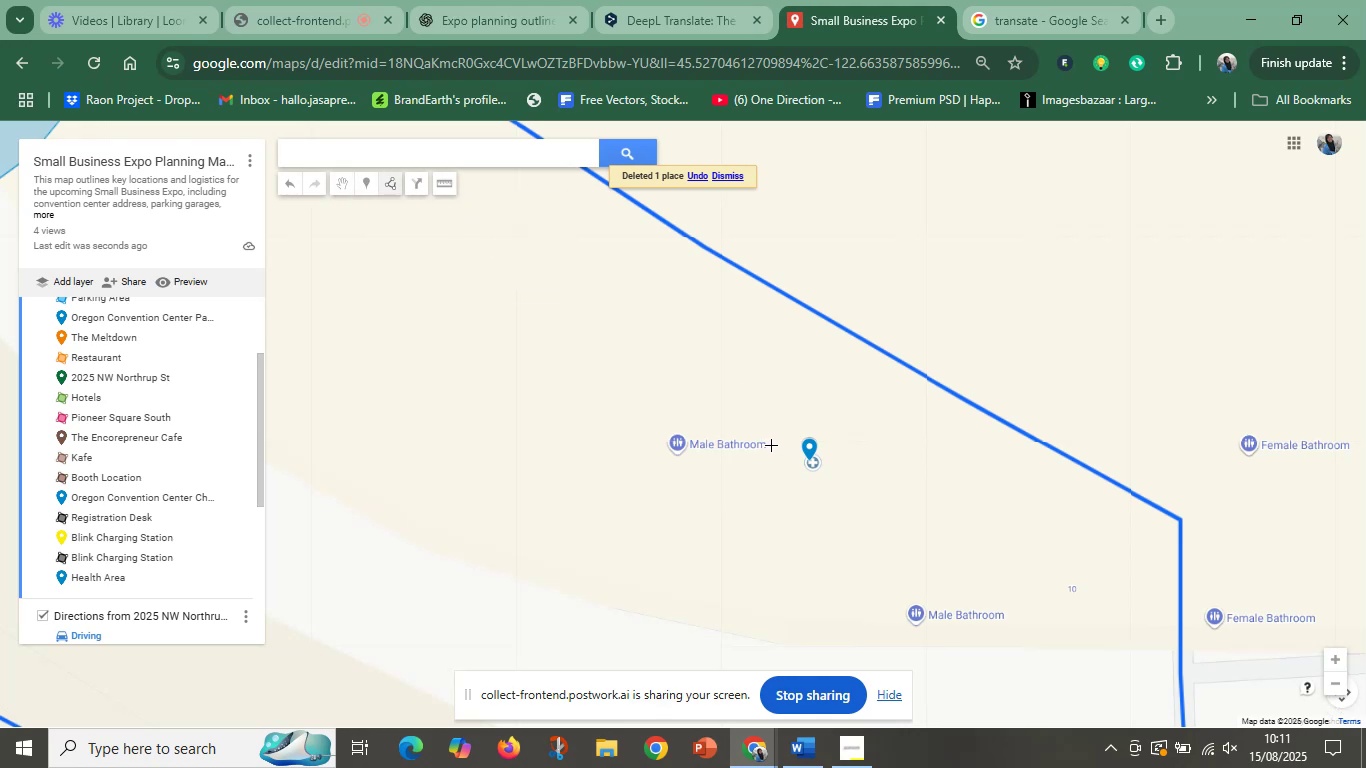 
left_click([771, 445])
 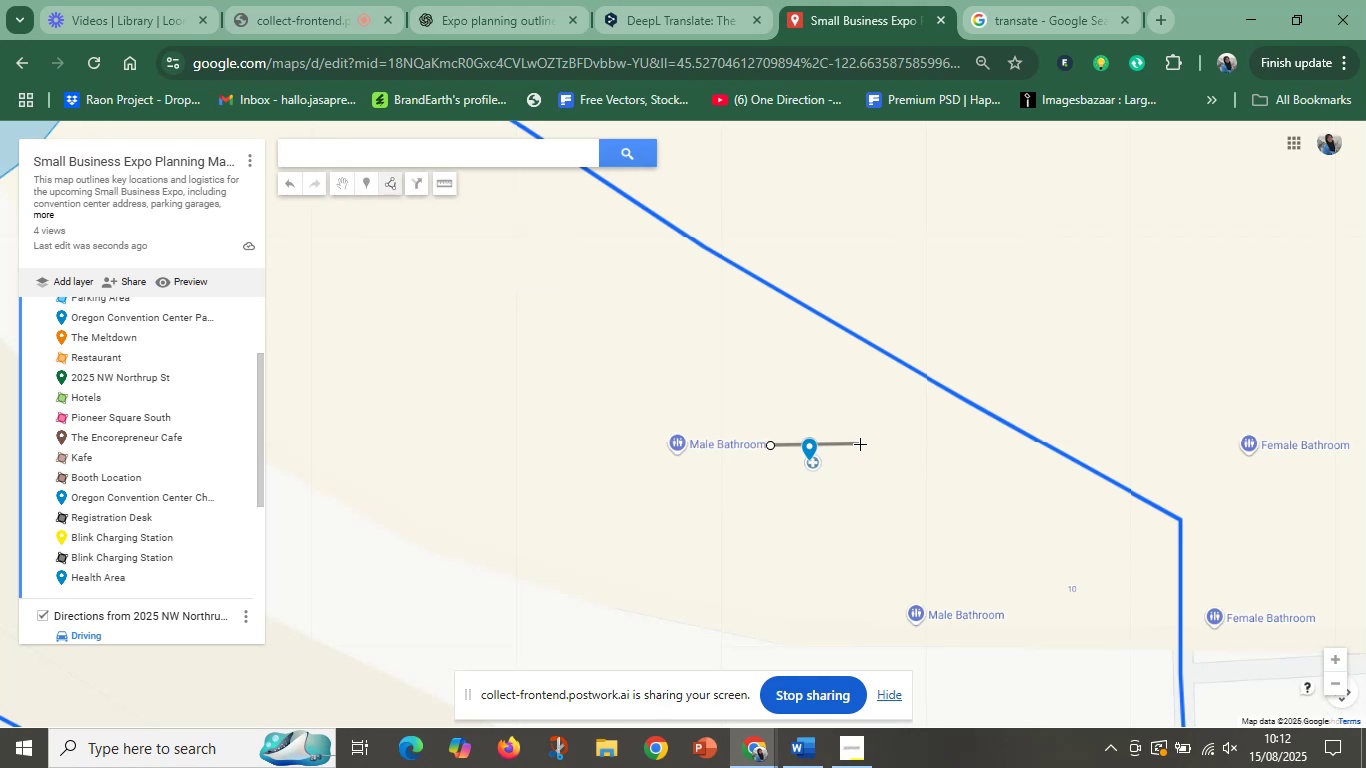 
left_click([860, 444])
 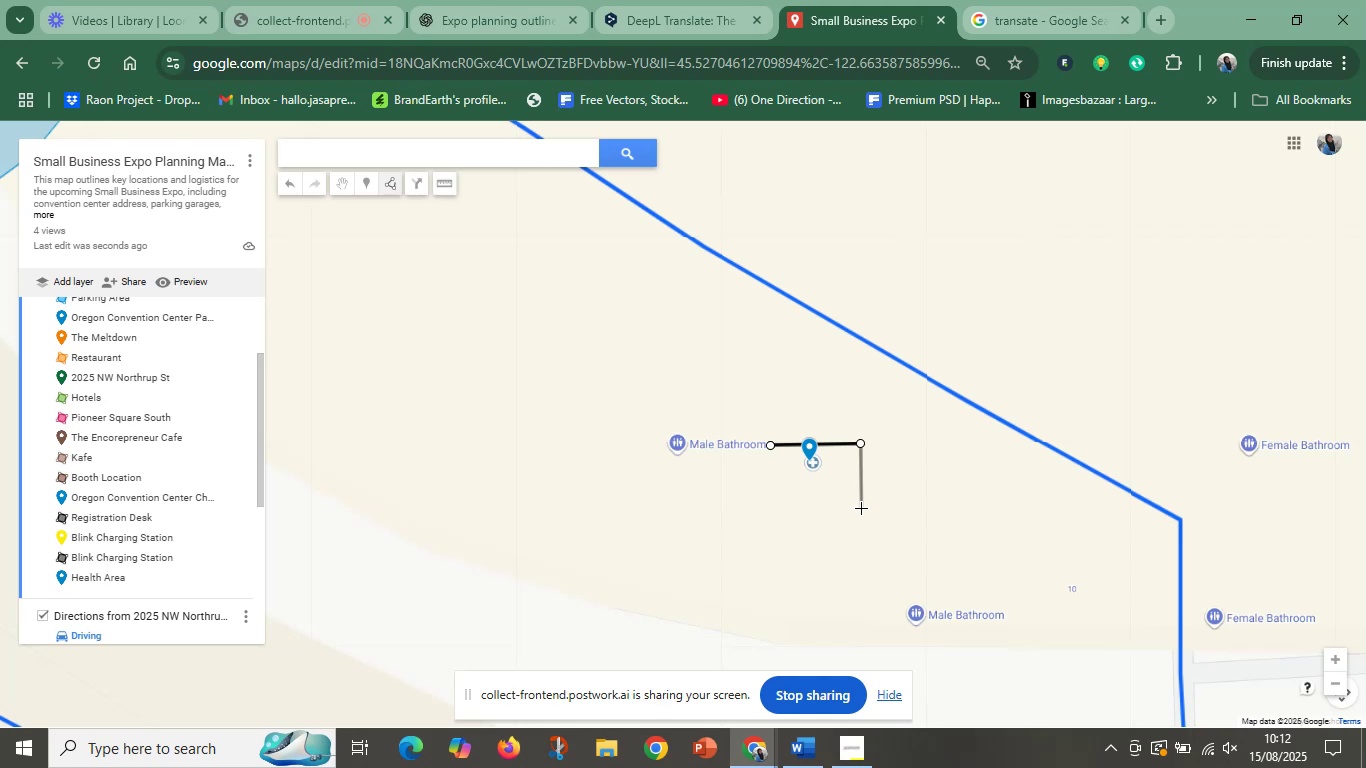 
left_click([861, 508])
 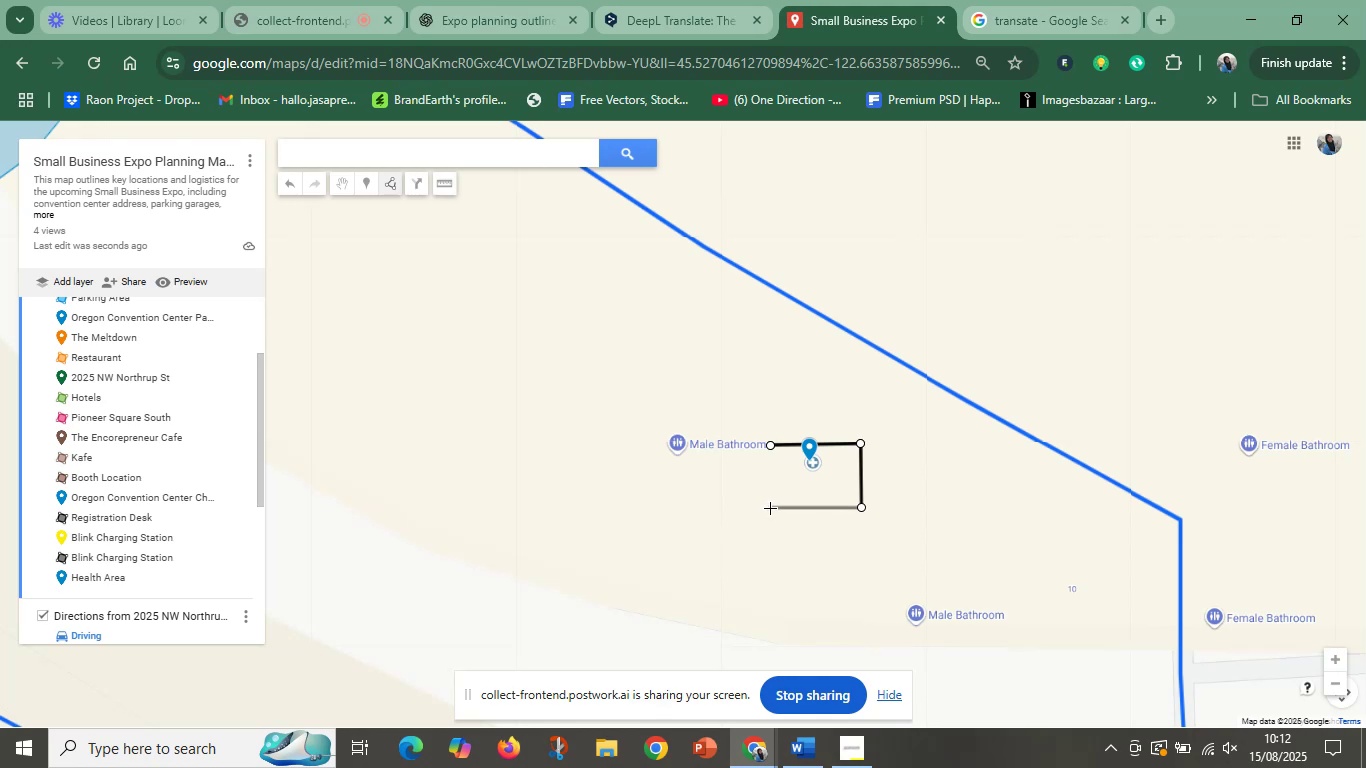 
left_click([770, 507])
 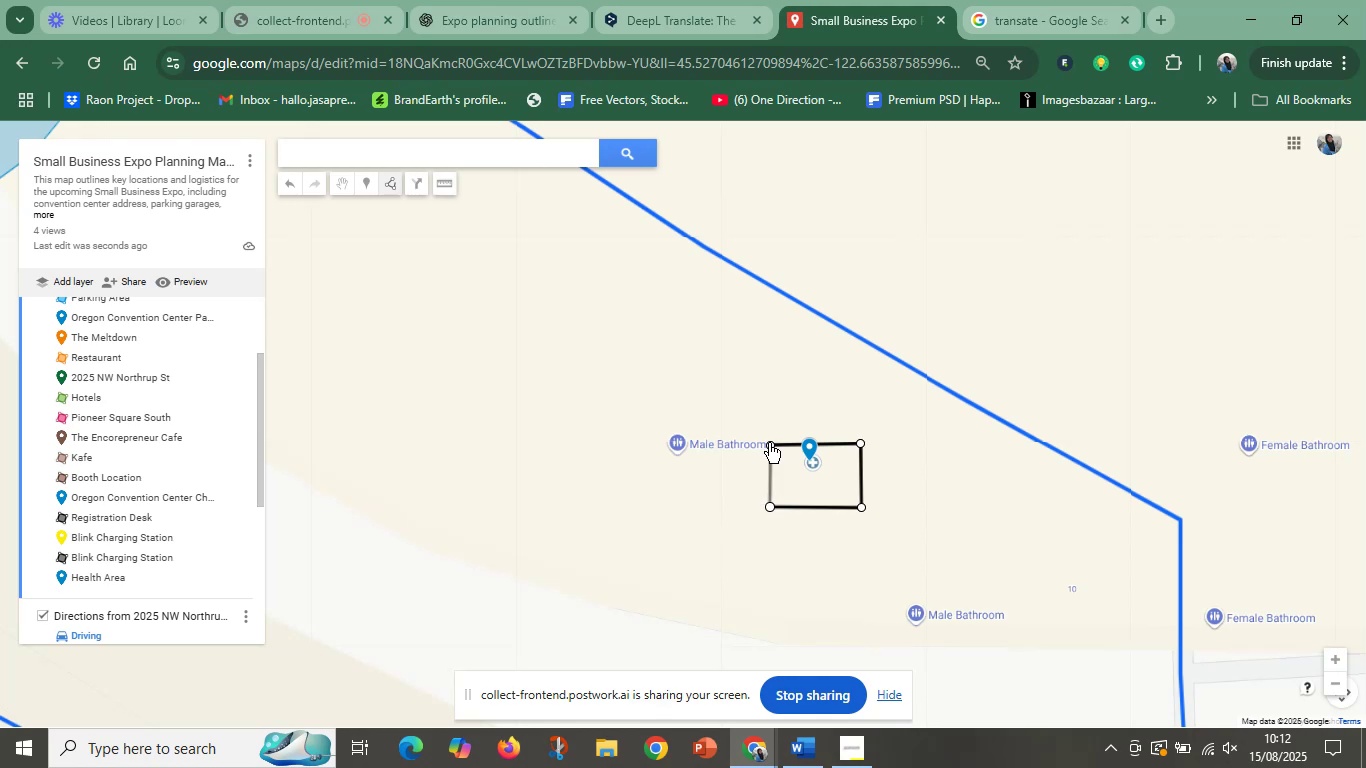 
left_click([769, 443])
 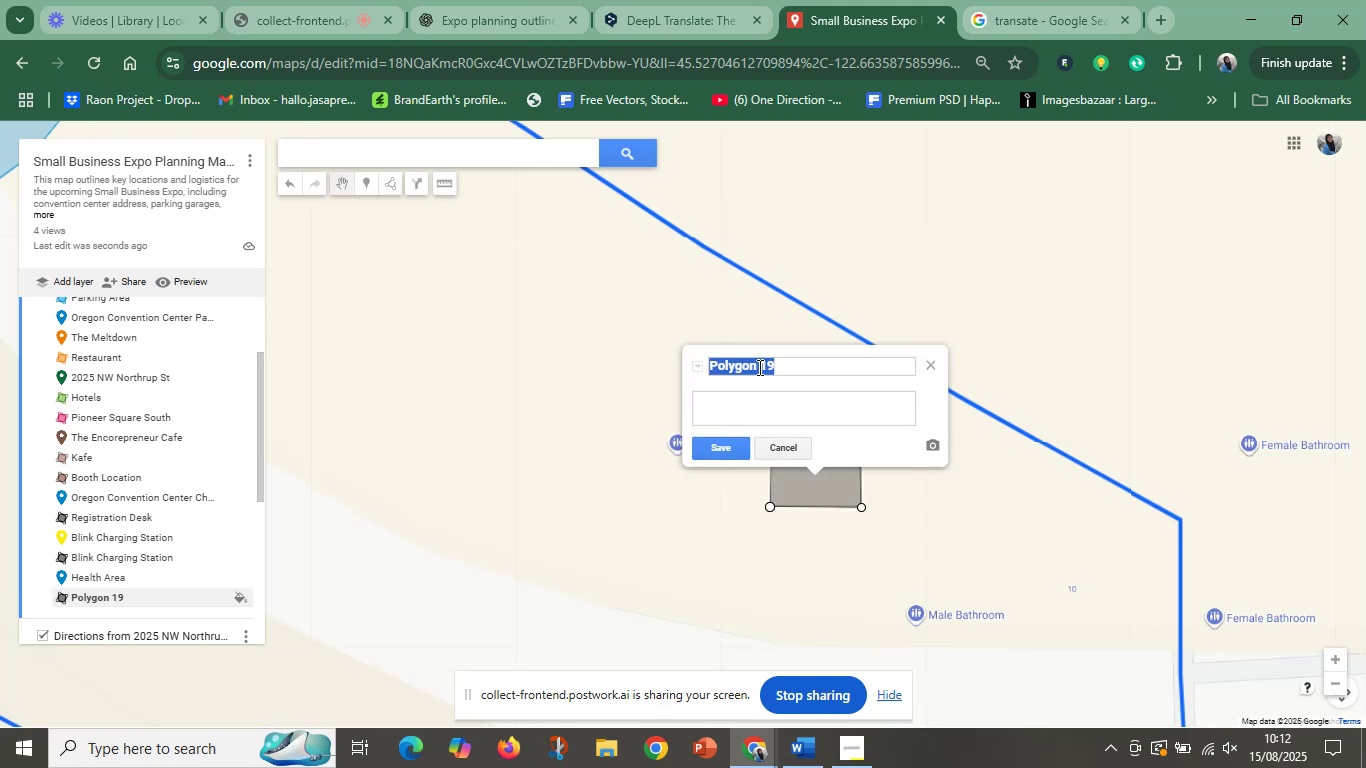 
key(Control+V)
 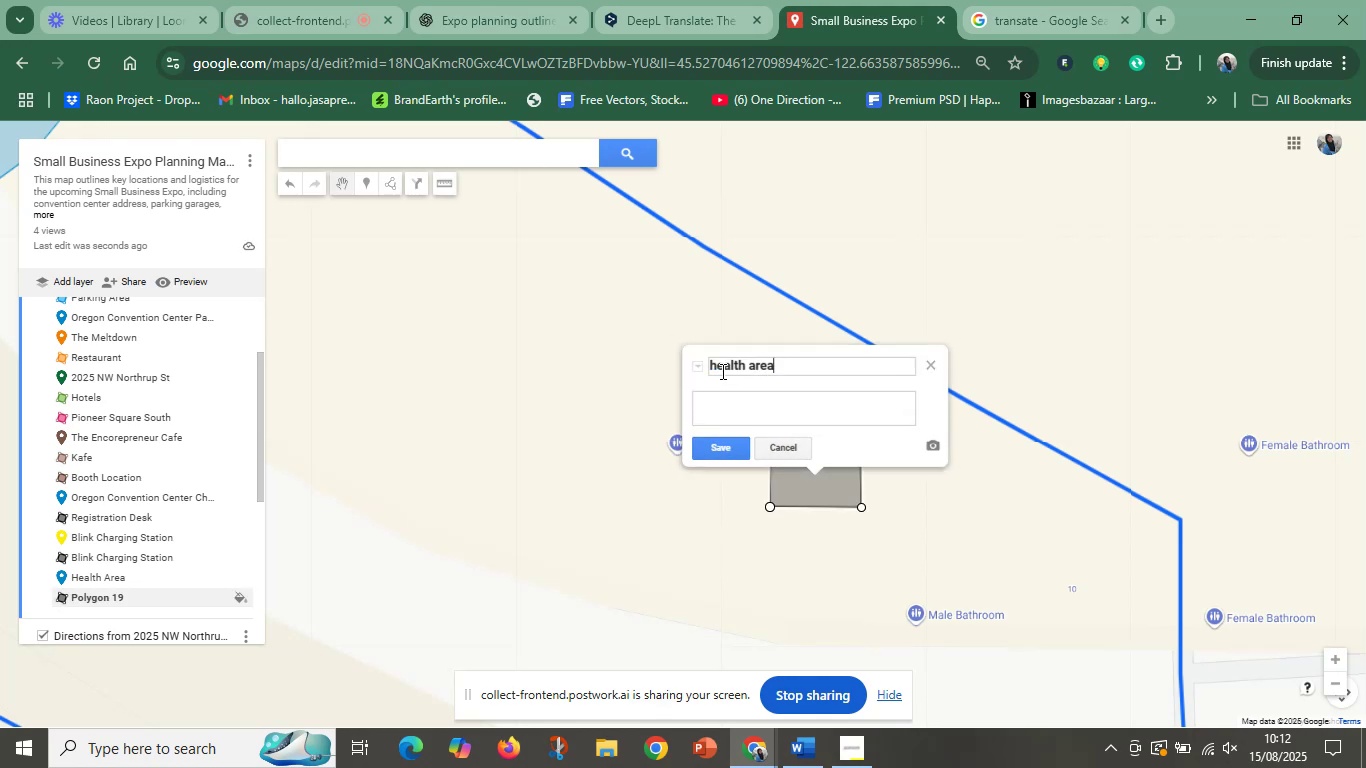 
left_click([714, 367])
 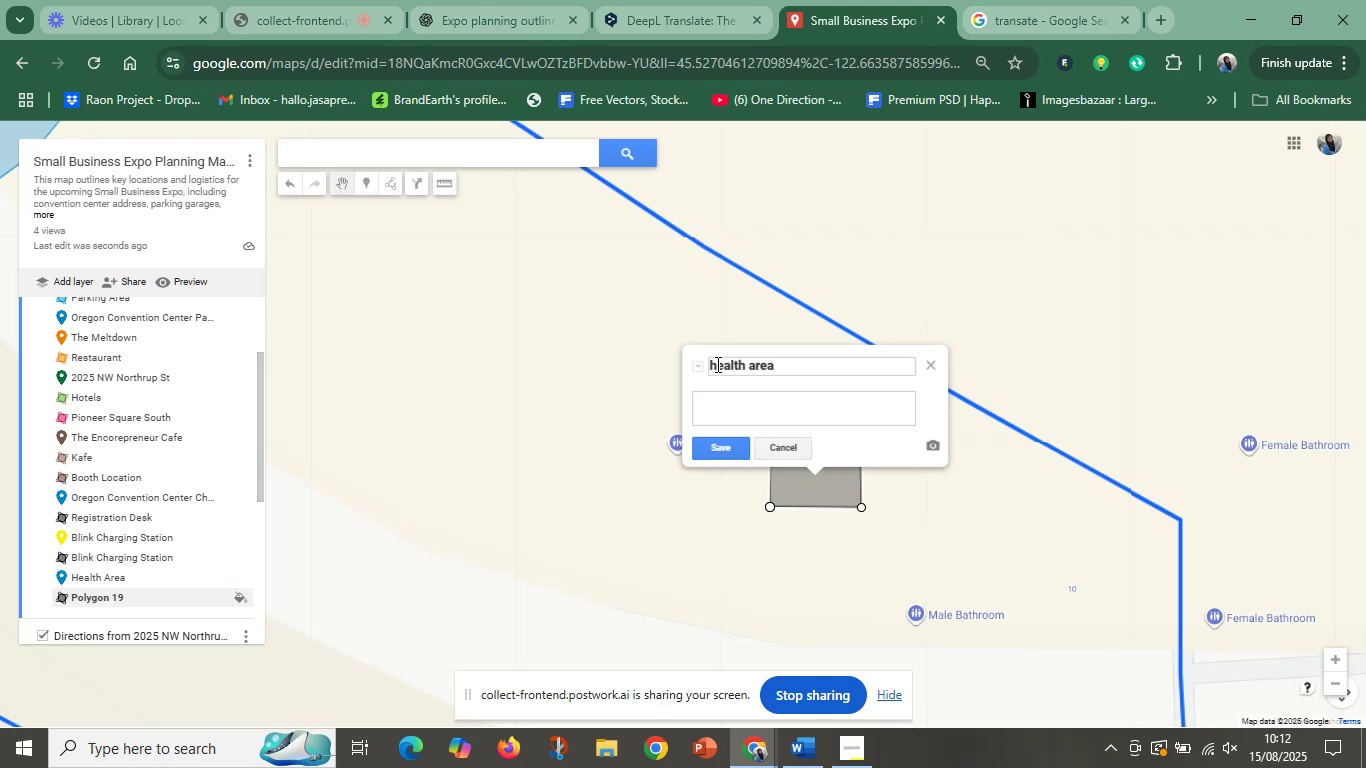 
key(Backspace)
 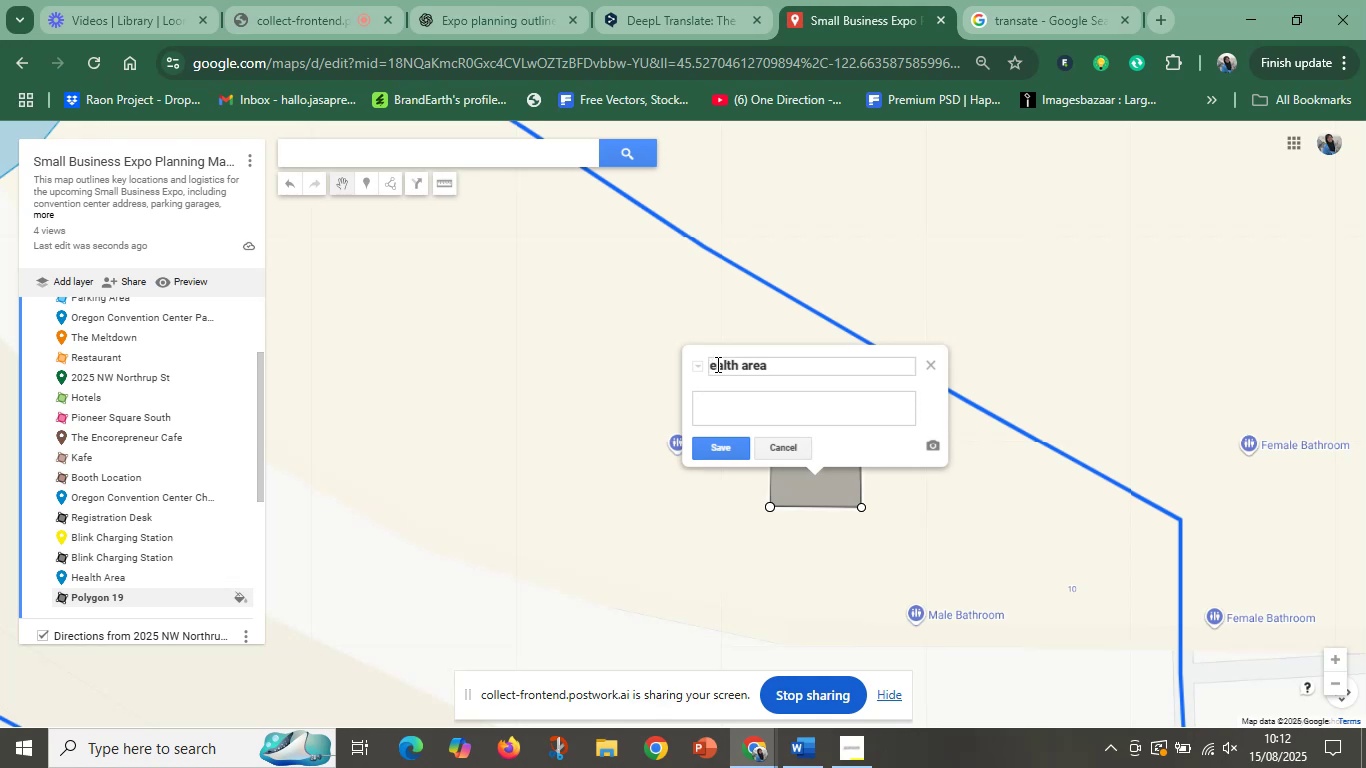 
key(Shift+H)
 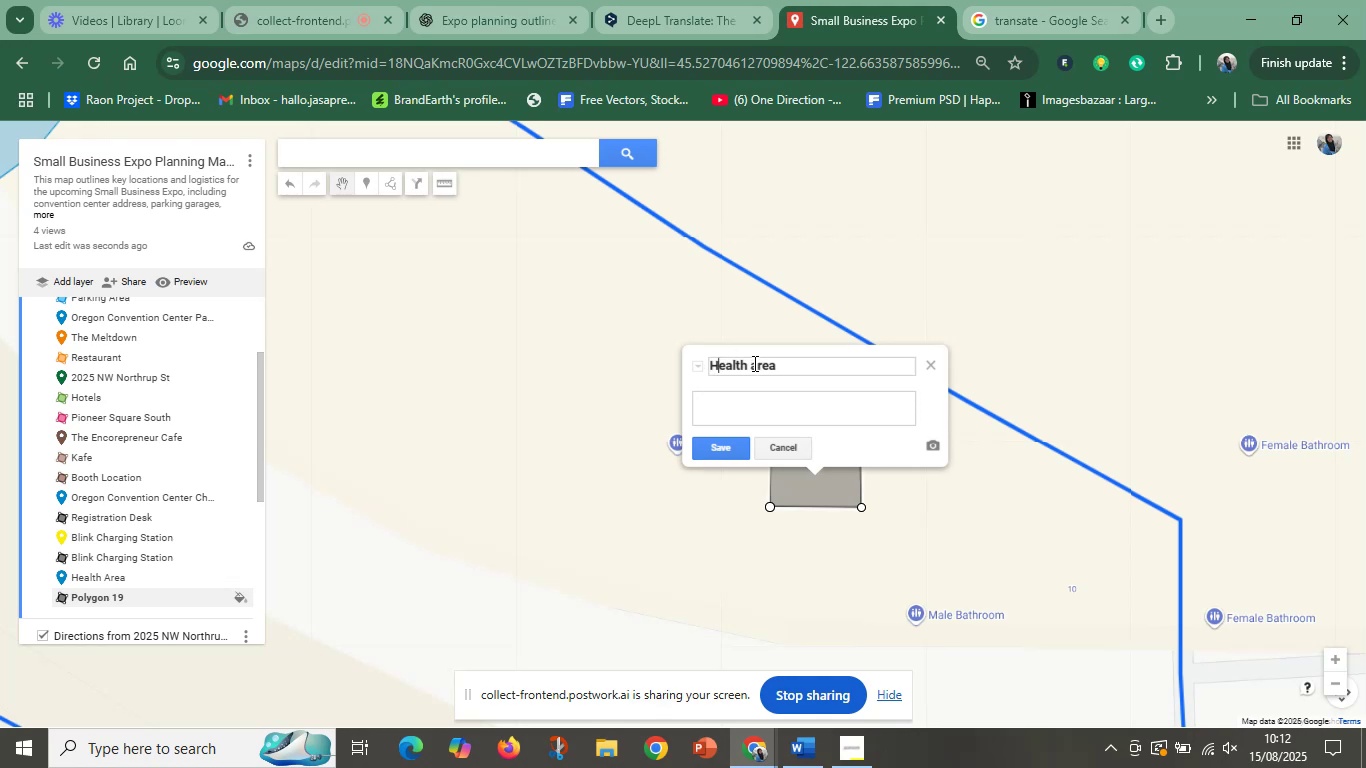 
left_click([757, 366])
 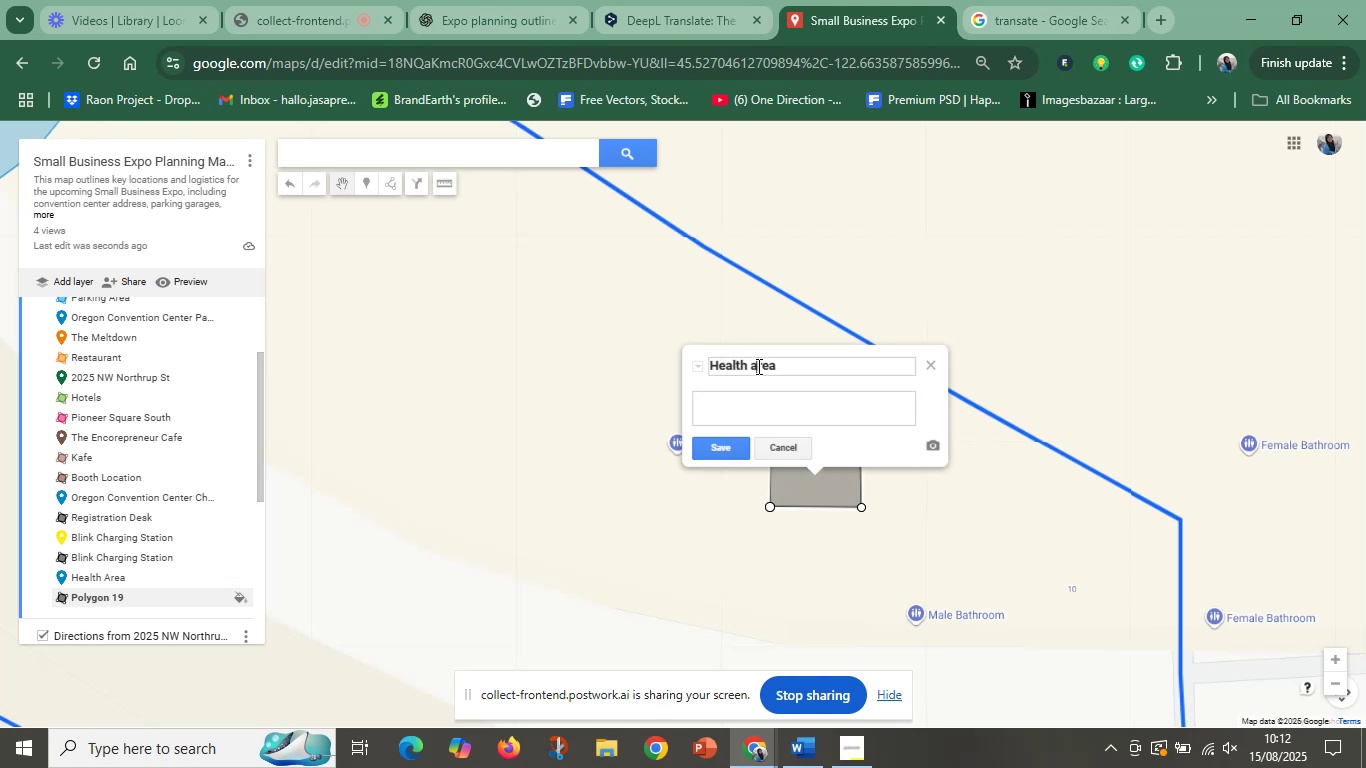 
key(Backspace)
 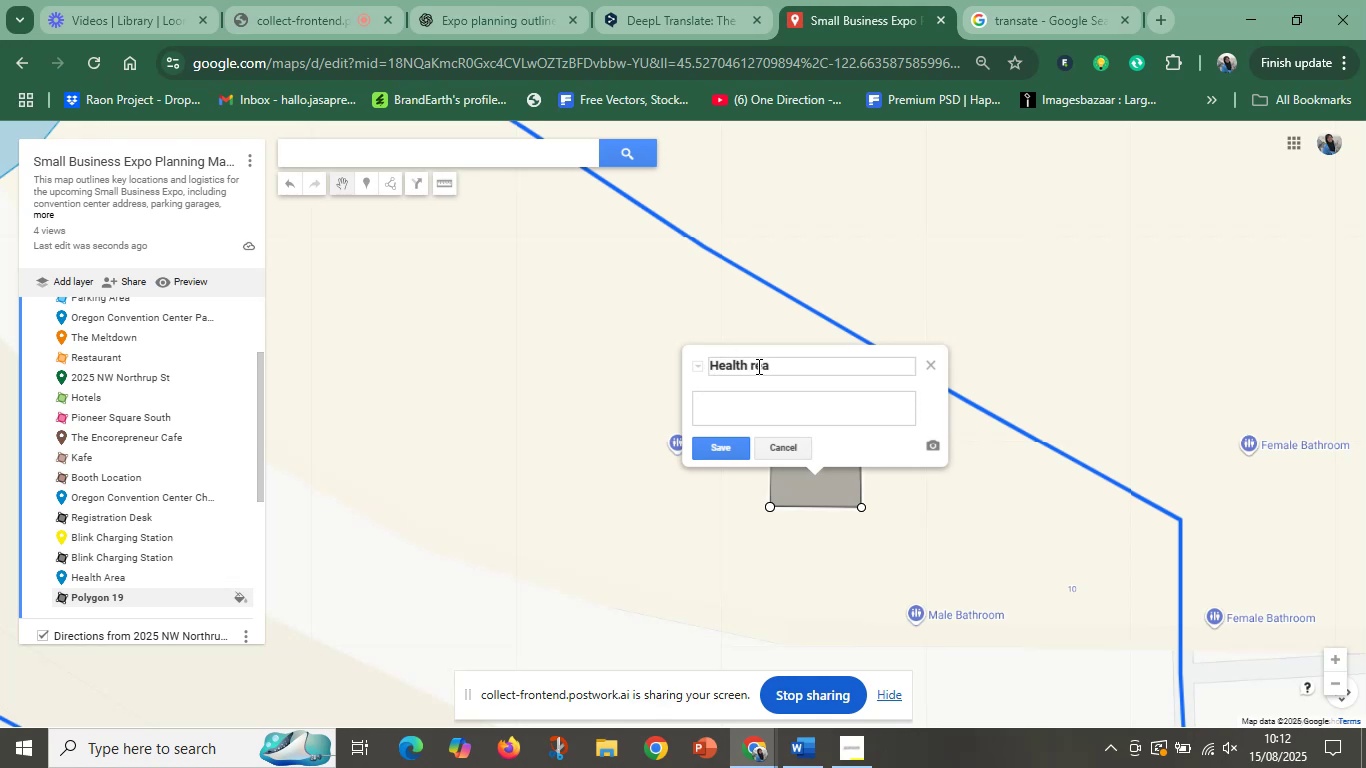 
key(Shift+A)
 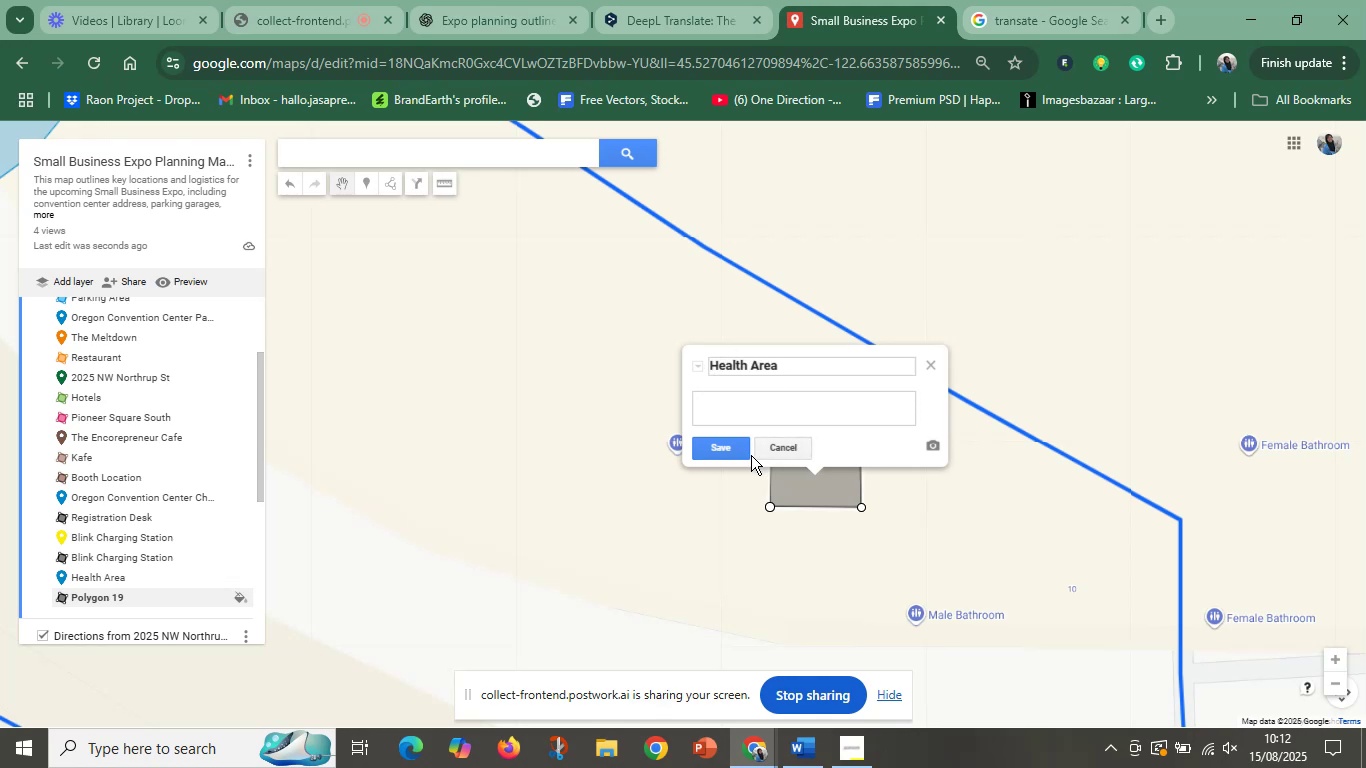 
left_click([748, 456])
 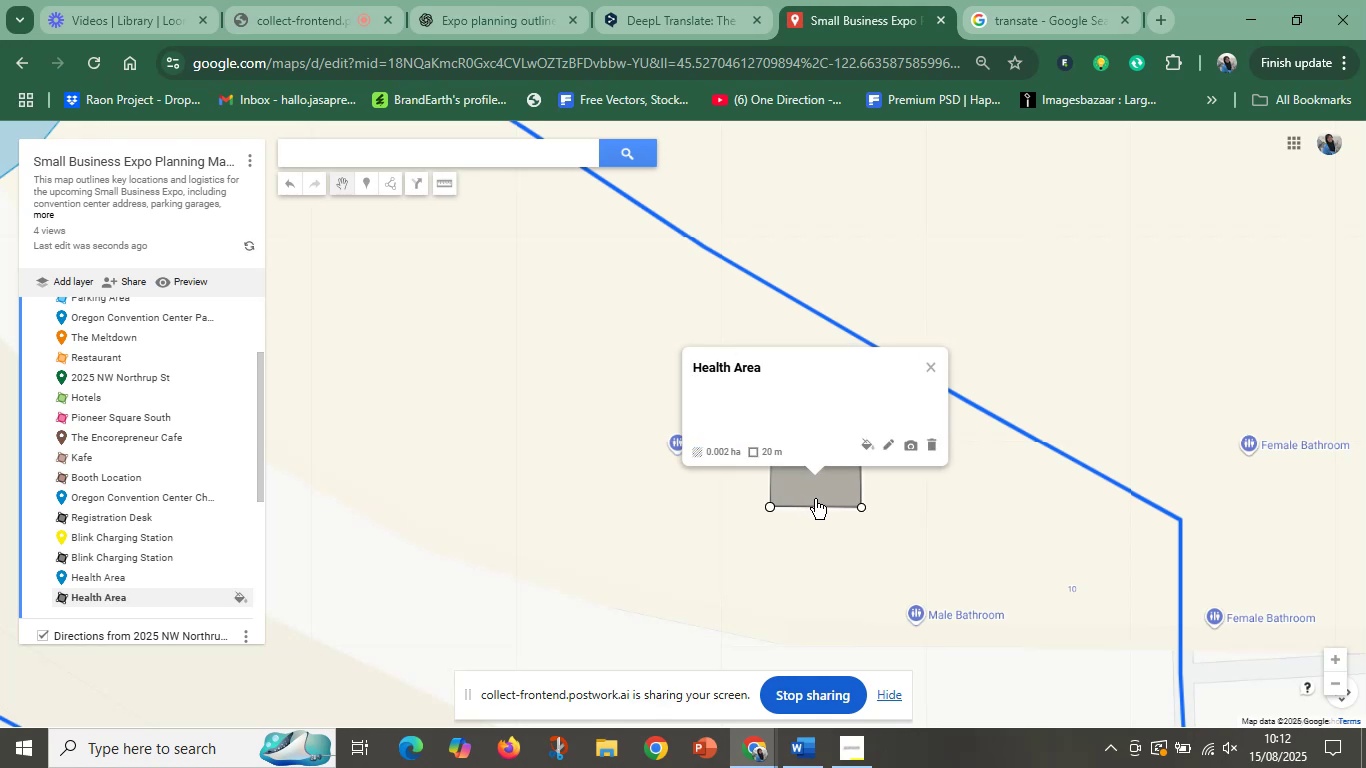 
hold_key(key=ShiftLeft, duration=1.16)
 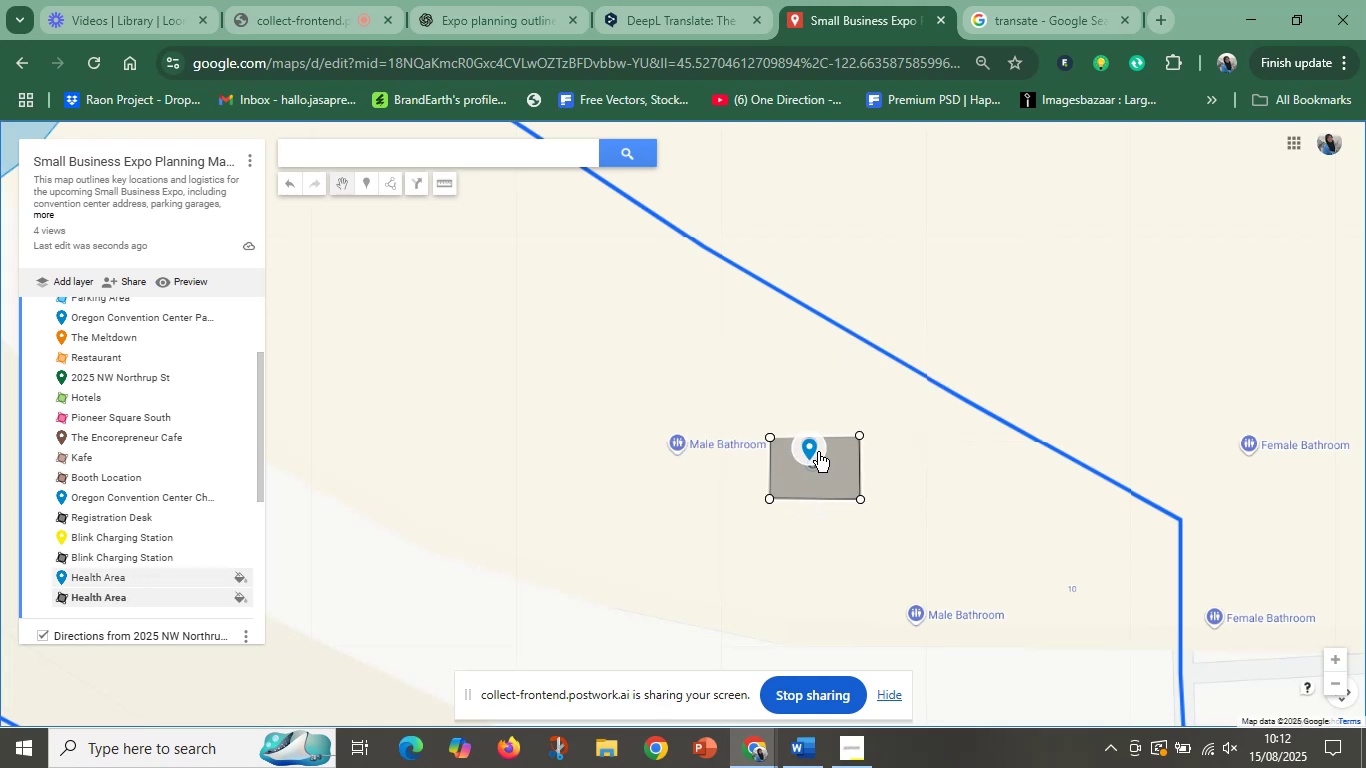 
left_click([836, 474])
 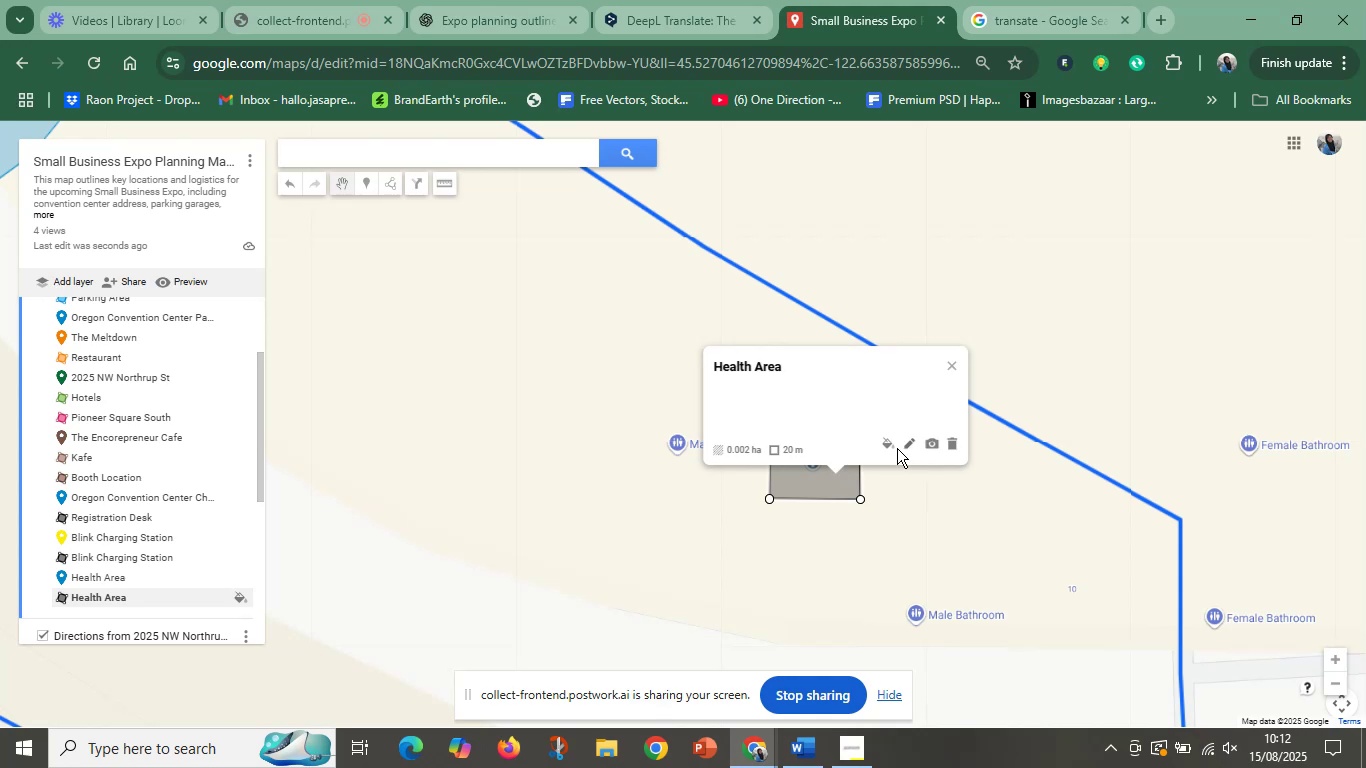 
left_click([886, 448])
 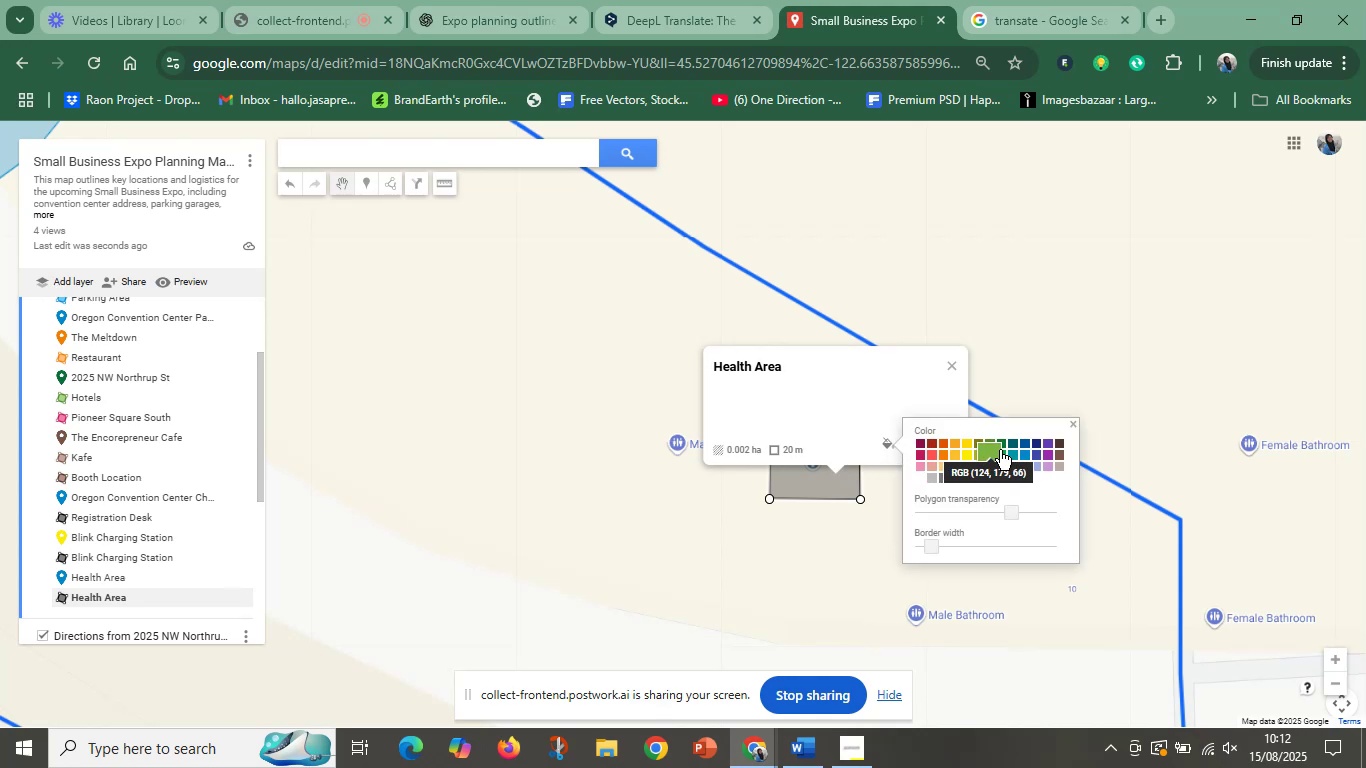 
wait(6.83)
 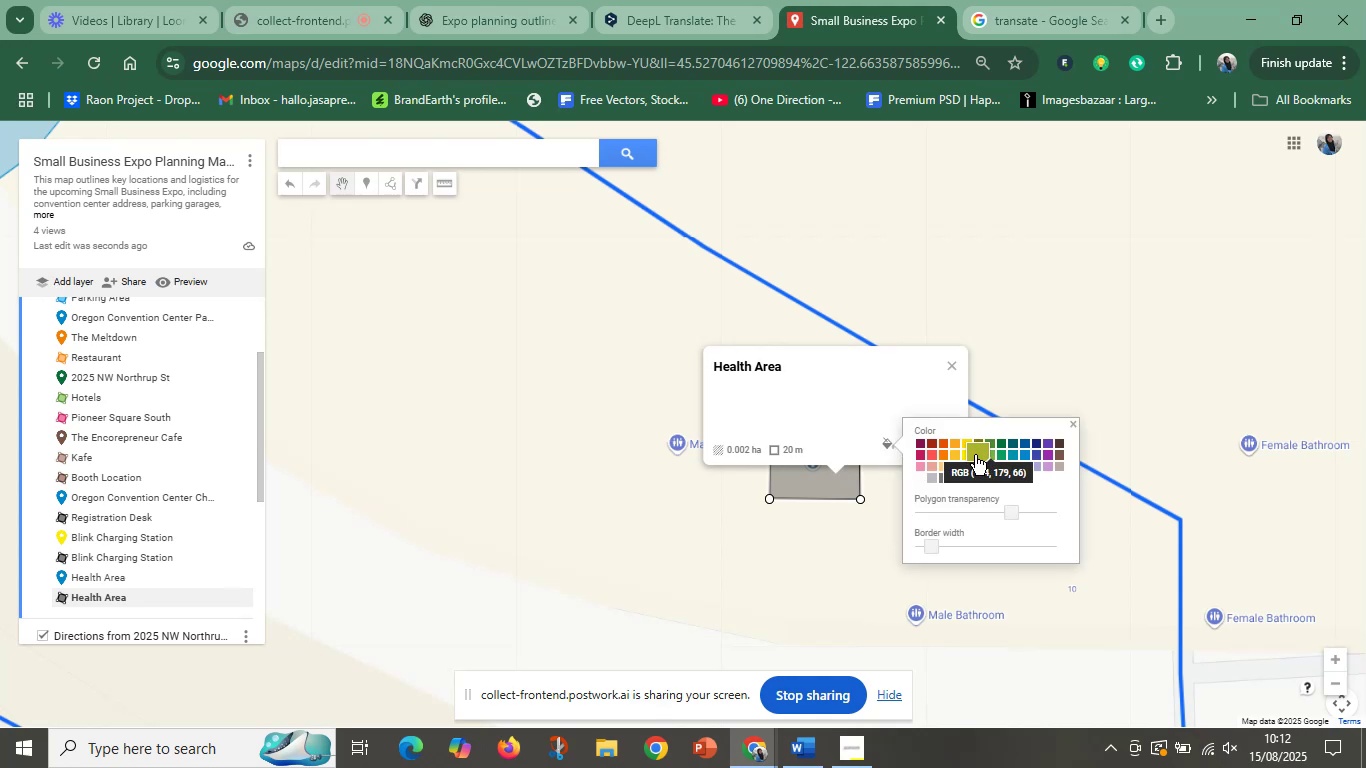 
left_click([1005, 452])
 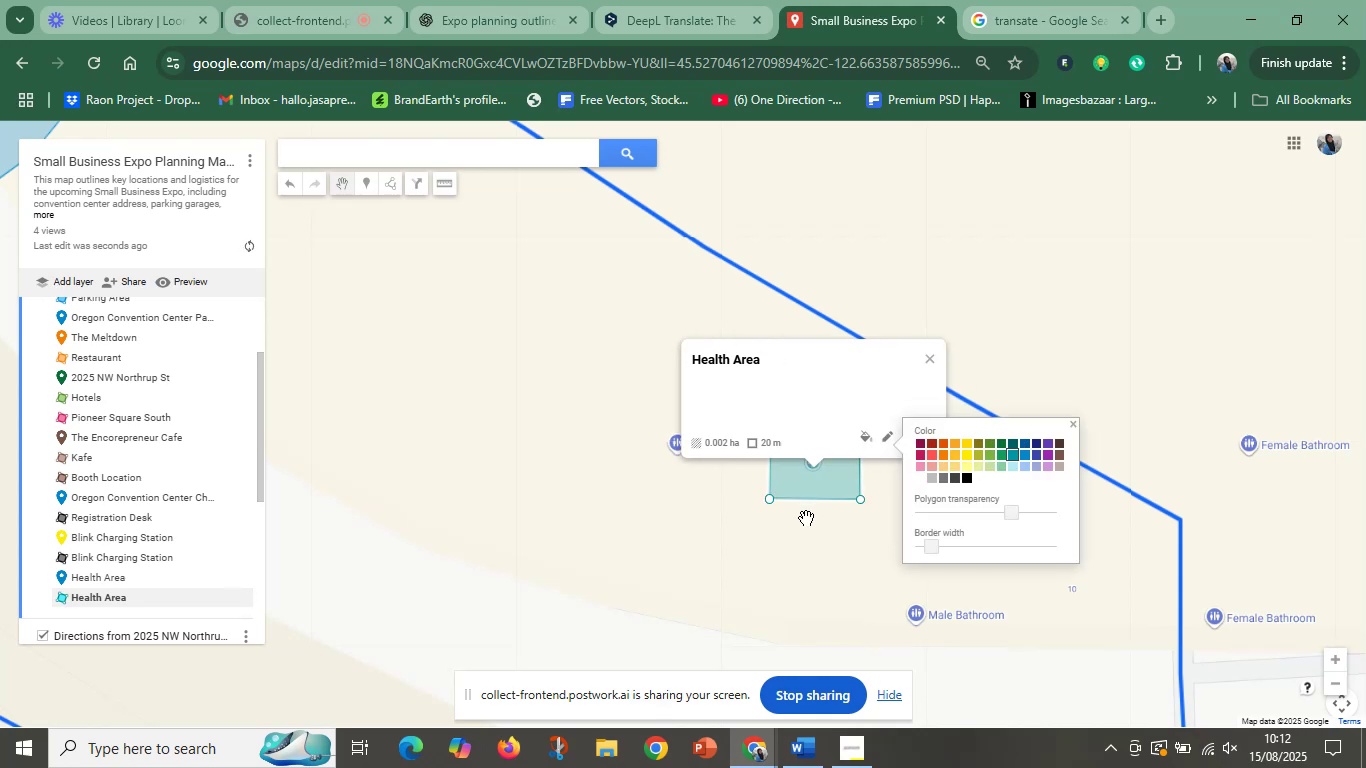 
left_click([806, 518])
 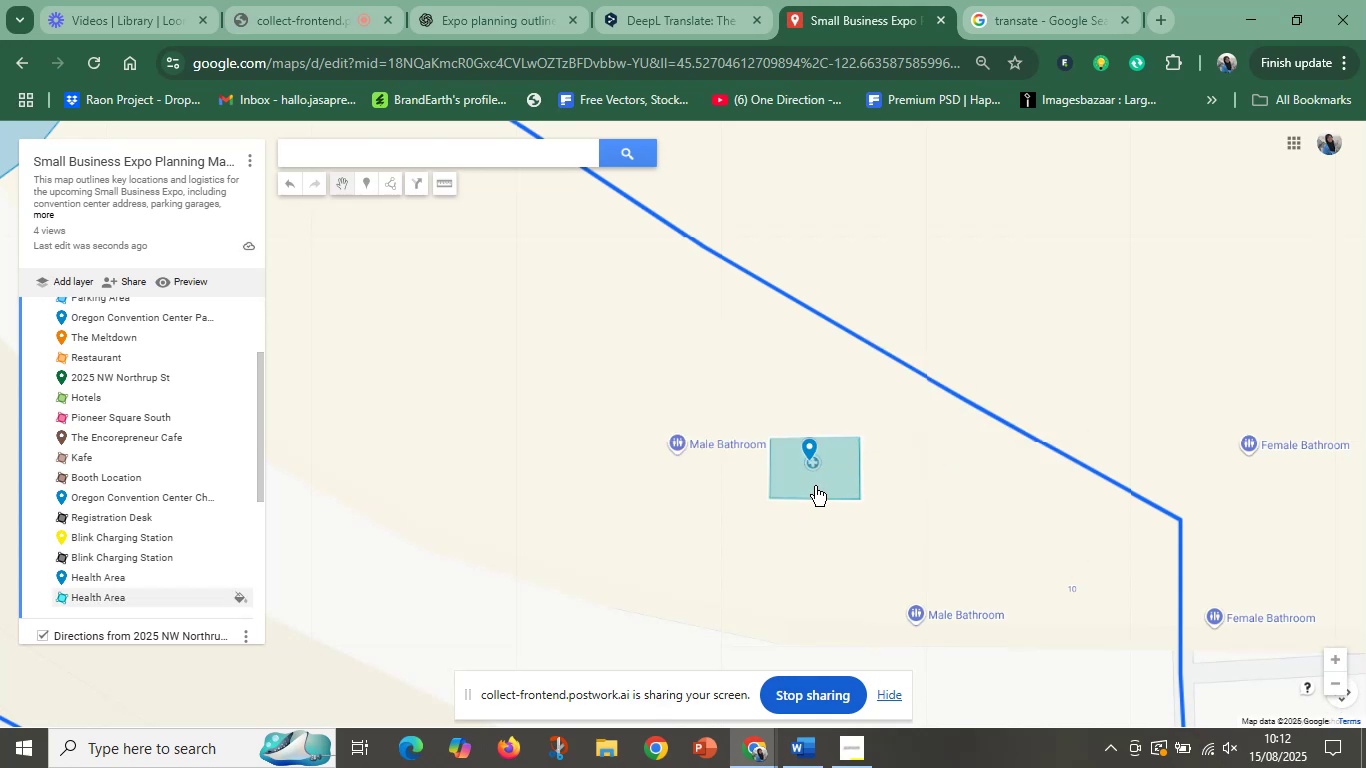 
left_click([814, 486])
 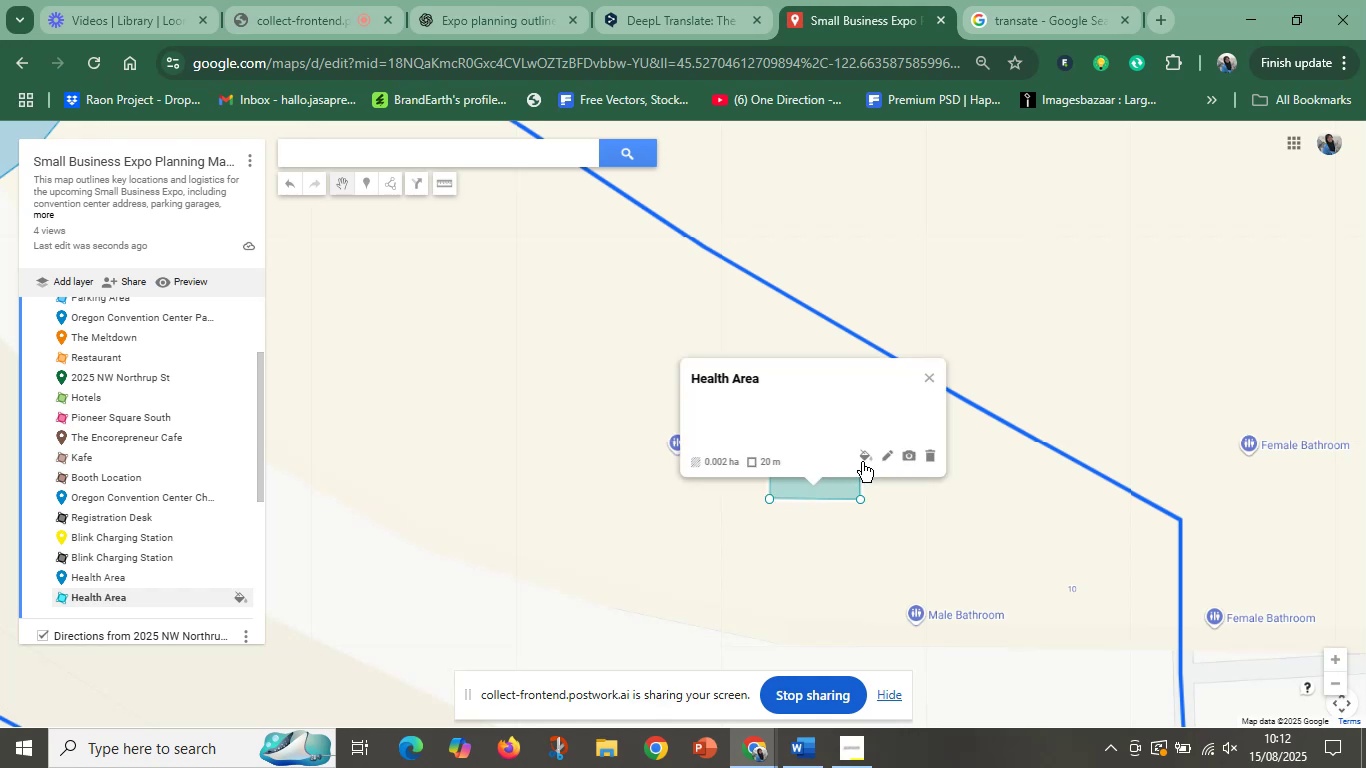 
left_click([868, 456])
 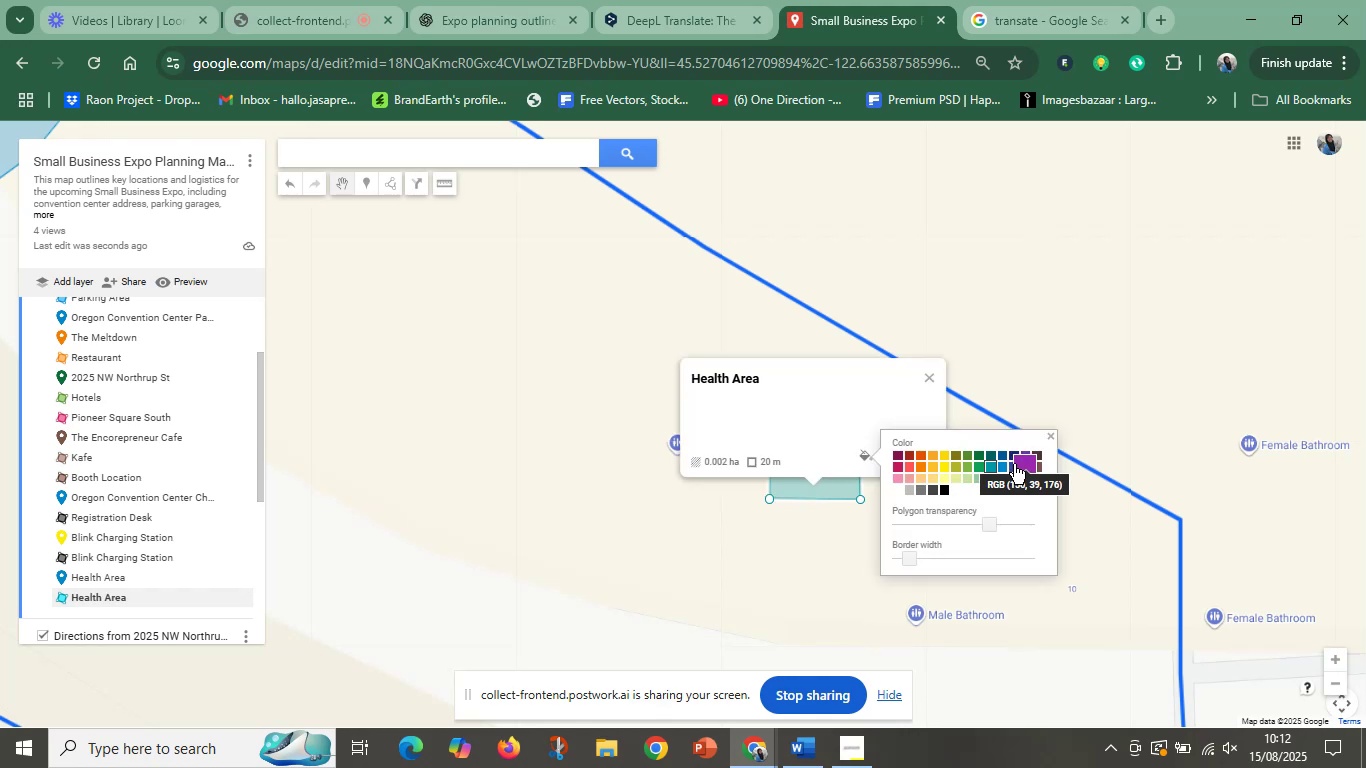 
wait(7.49)
 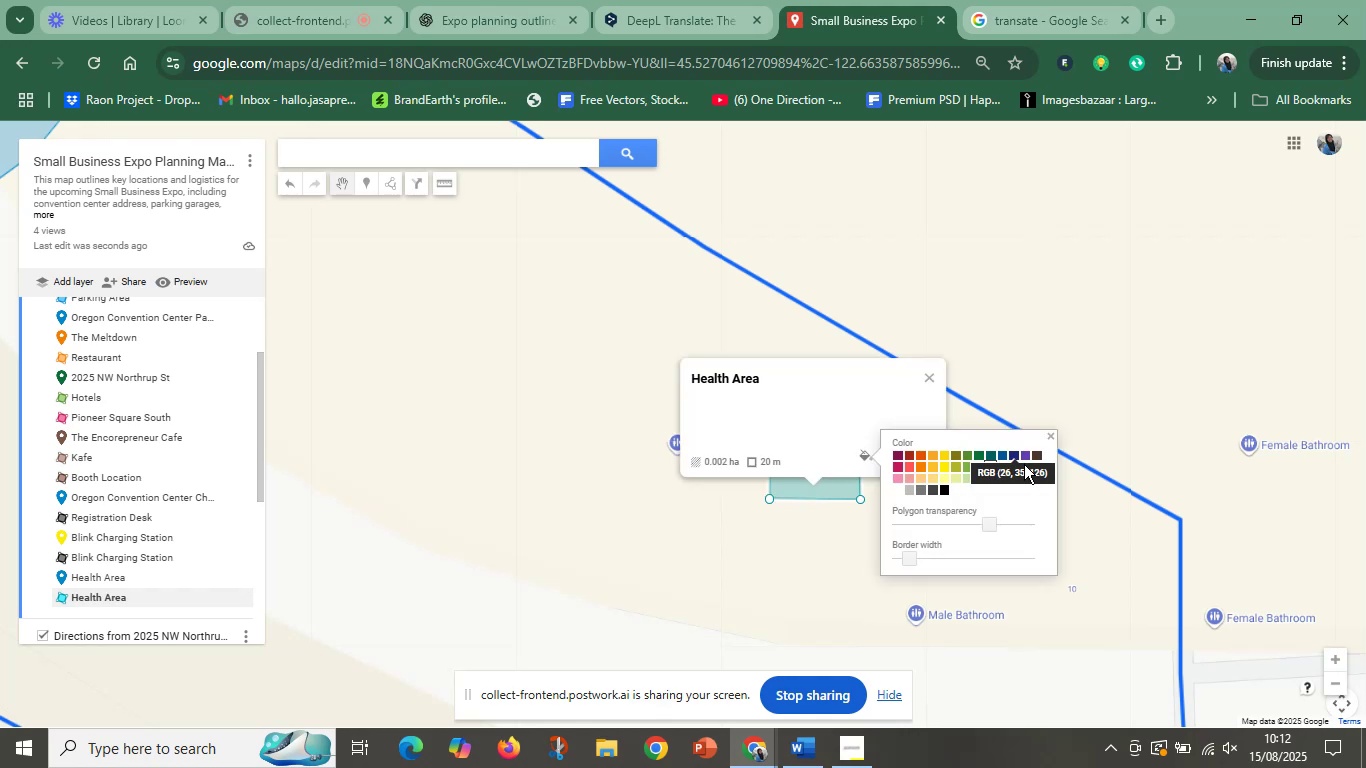 
left_click([1016, 463])
 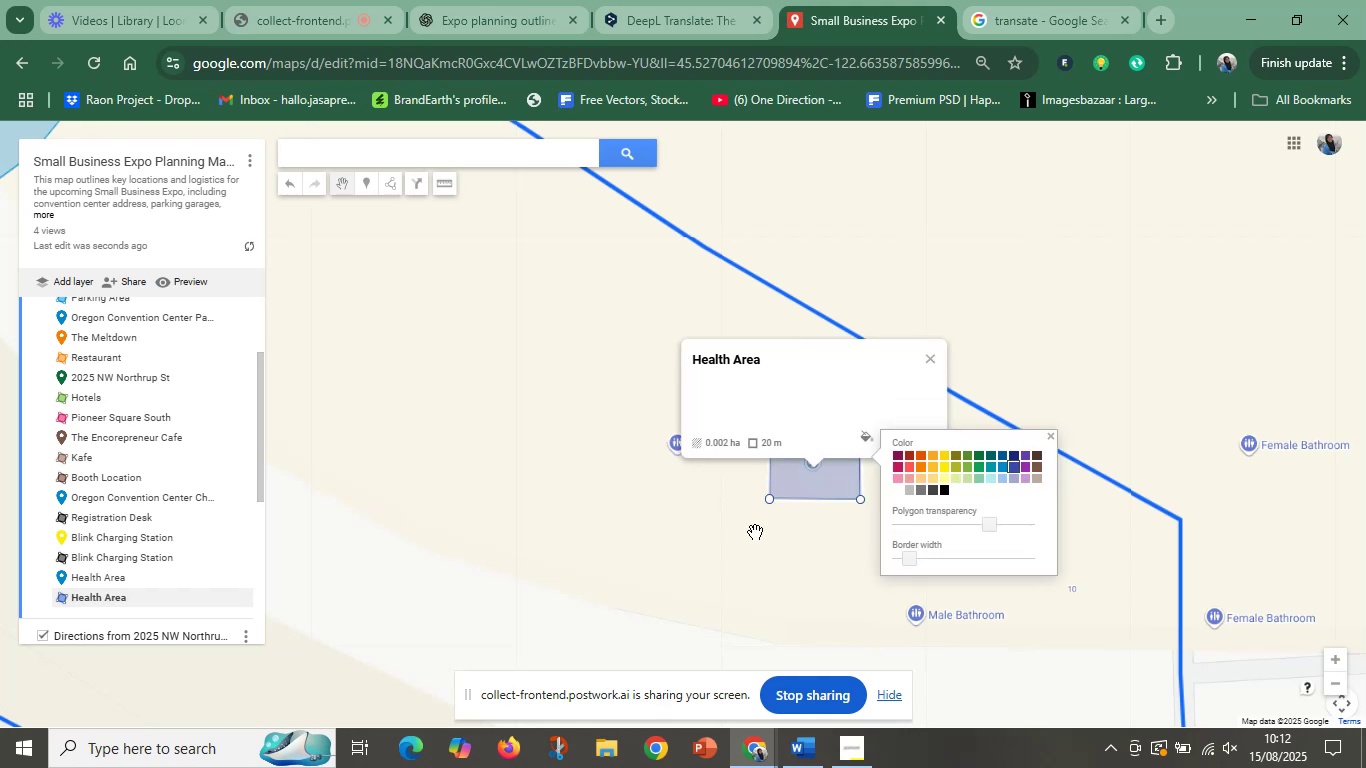 
left_click([755, 532])
 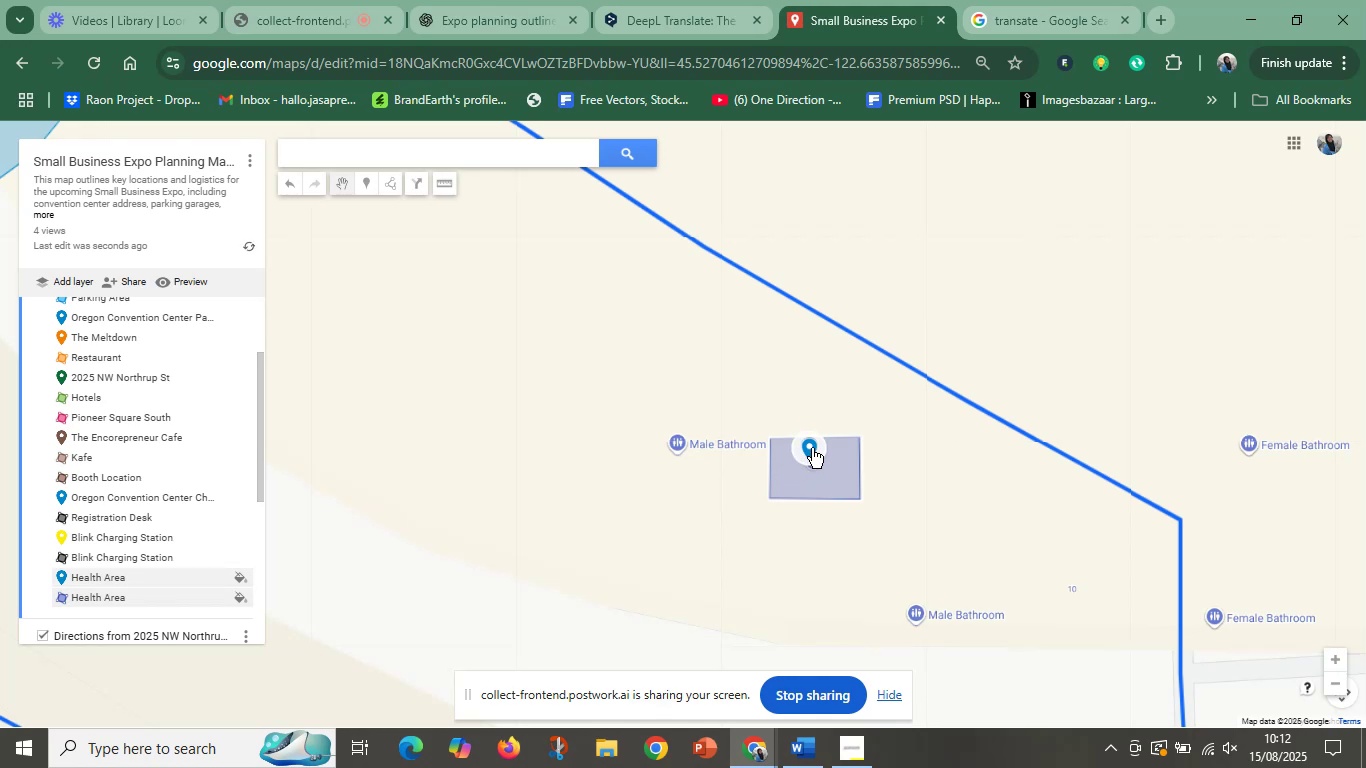 
left_click([812, 448])
 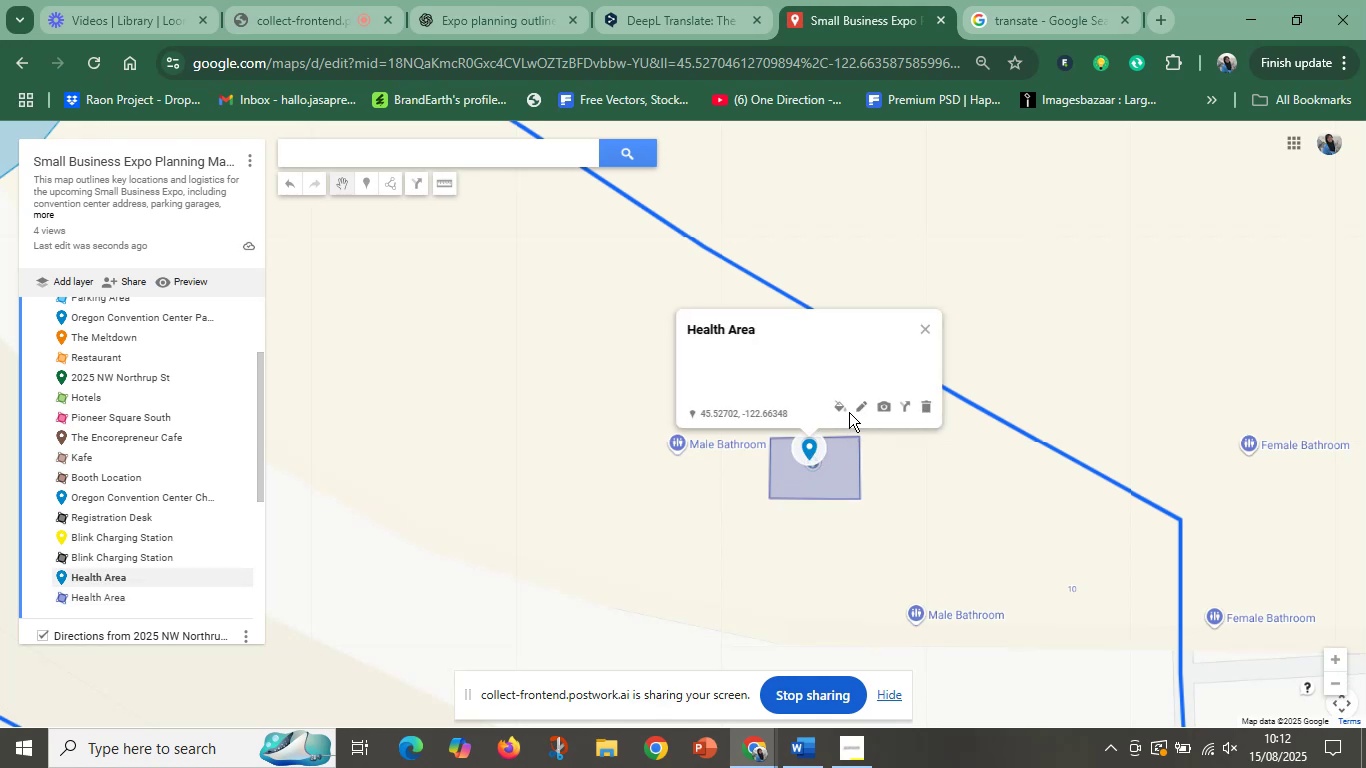 
left_click([838, 411])
 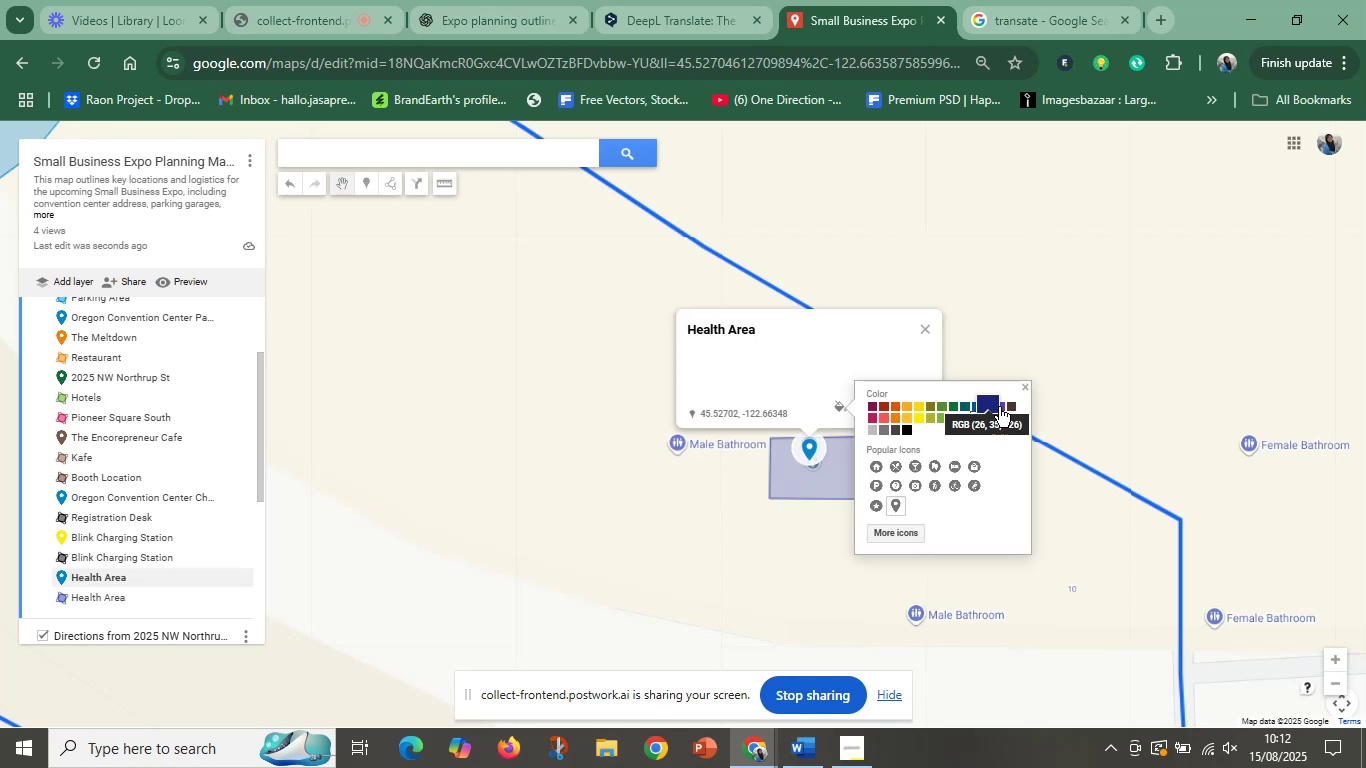 
left_click([994, 407])
 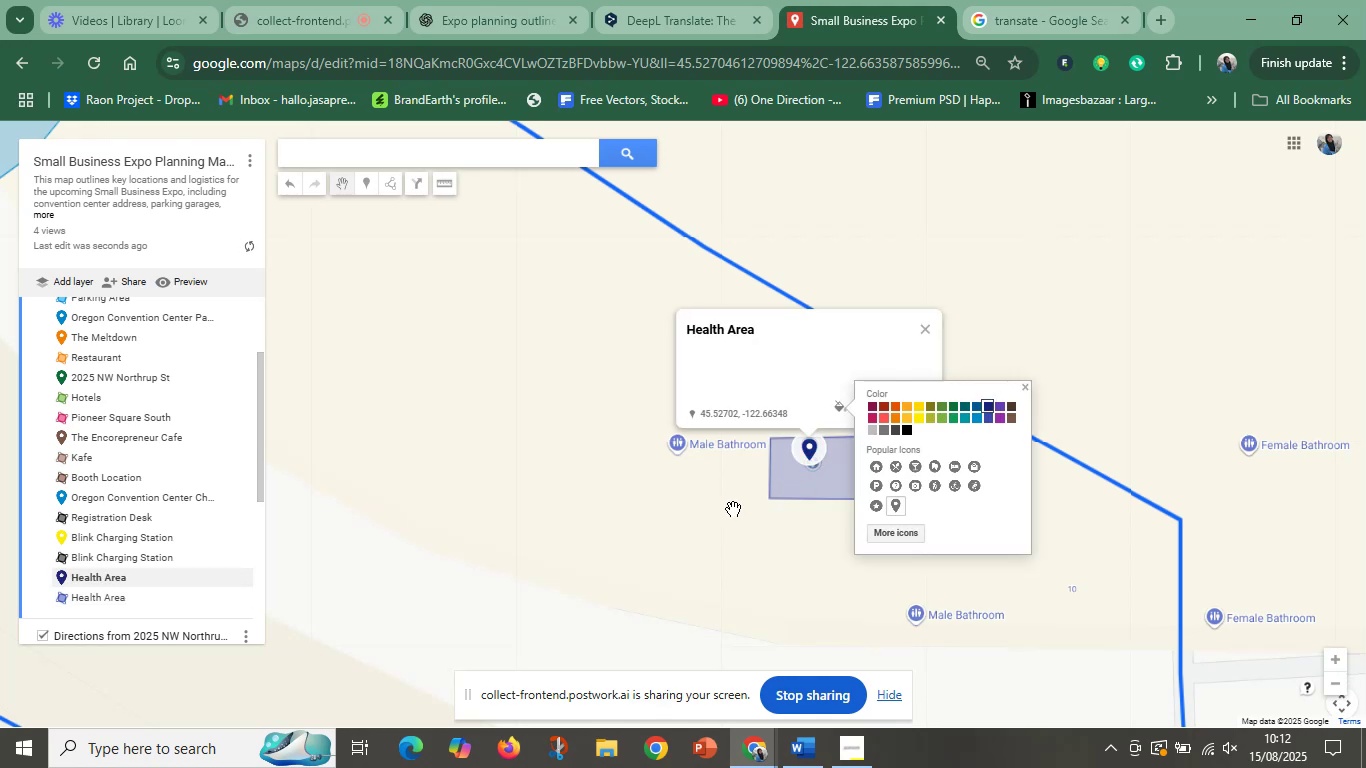 
left_click([733, 510])
 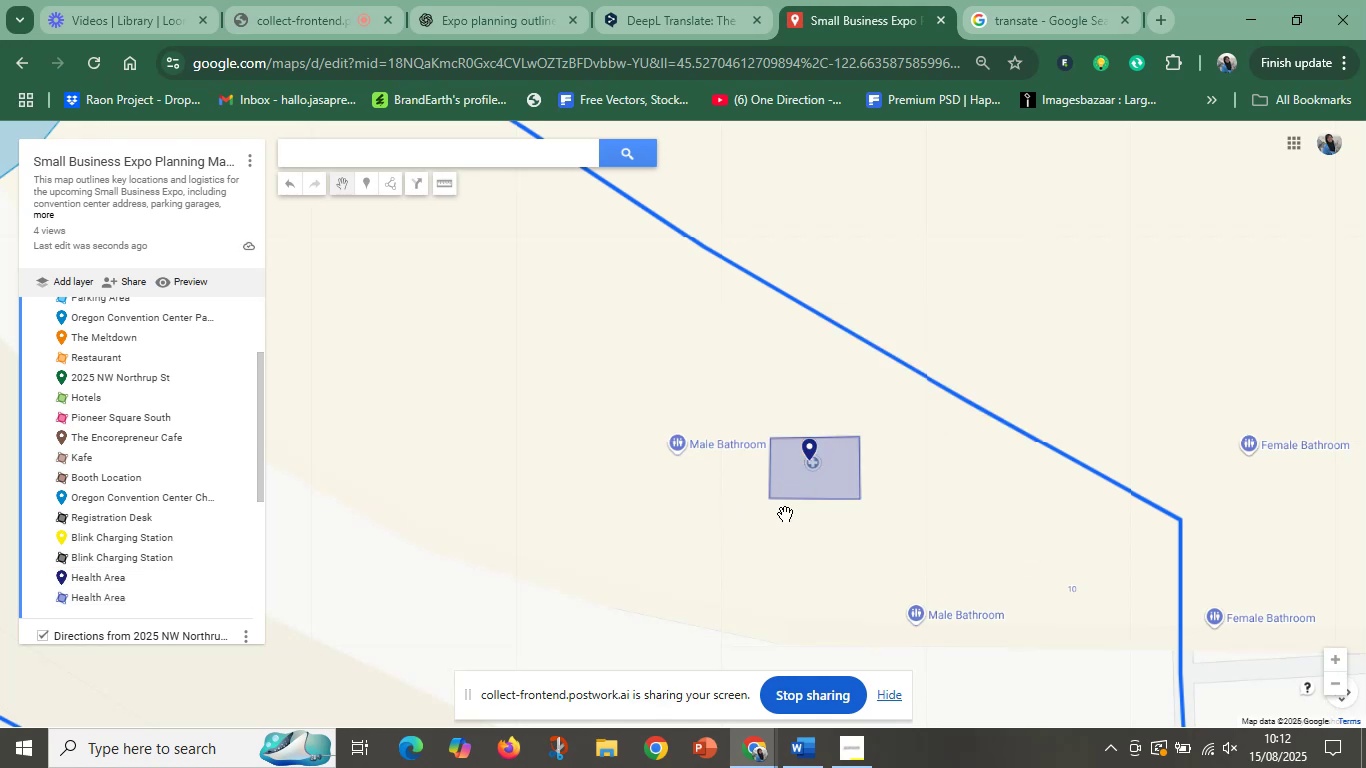 
scroll: coordinate [822, 487], scroll_direction: down, amount: 10.0
 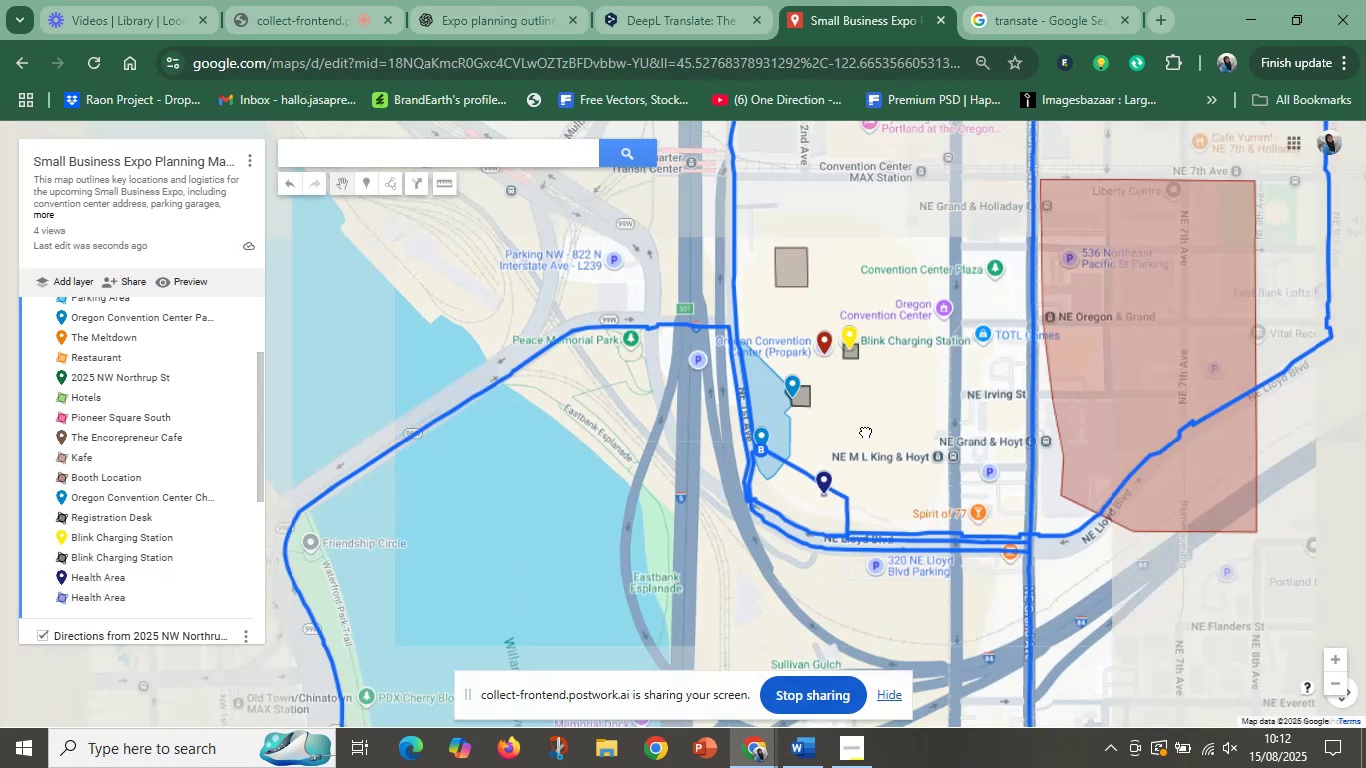 
scroll: coordinate [762, 439], scroll_direction: up, amount: 4.0
 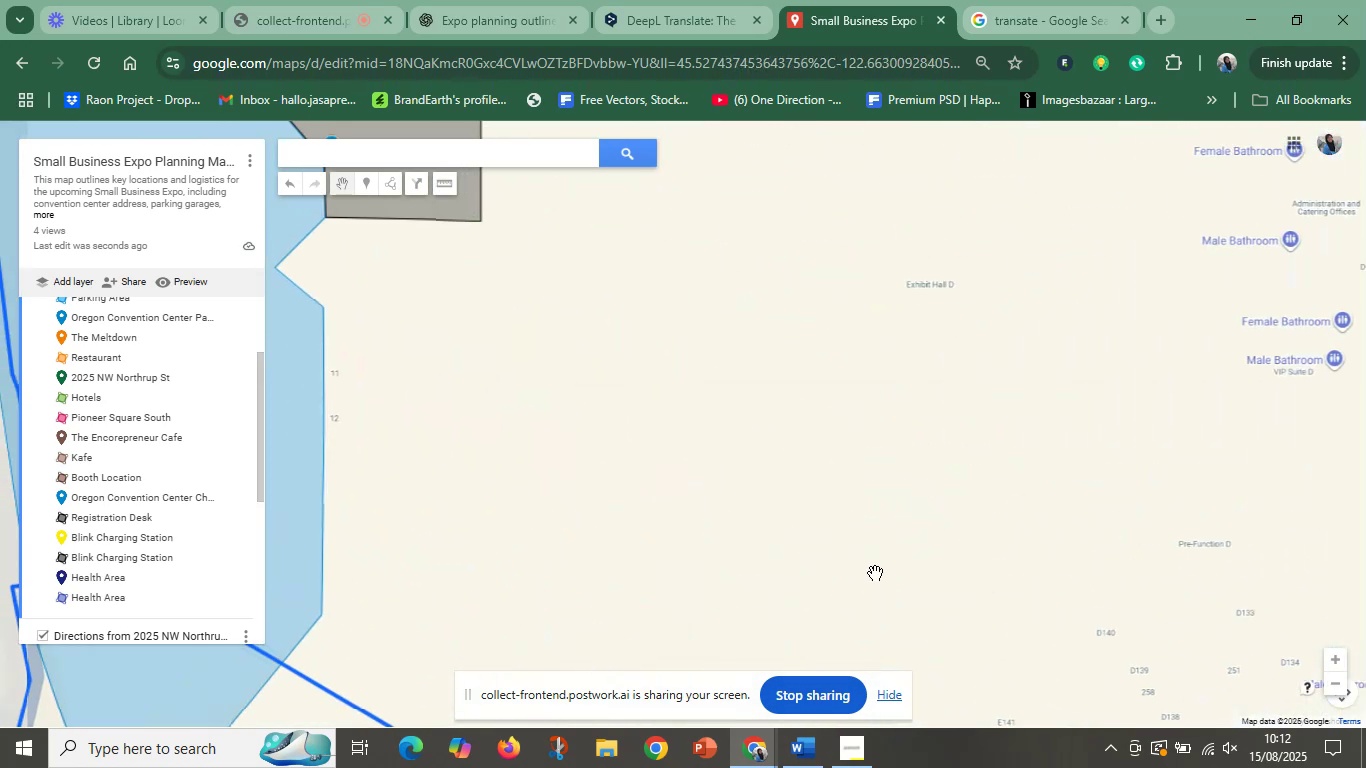 
scroll: coordinate [812, 527], scroll_direction: down, amount: 1.0
 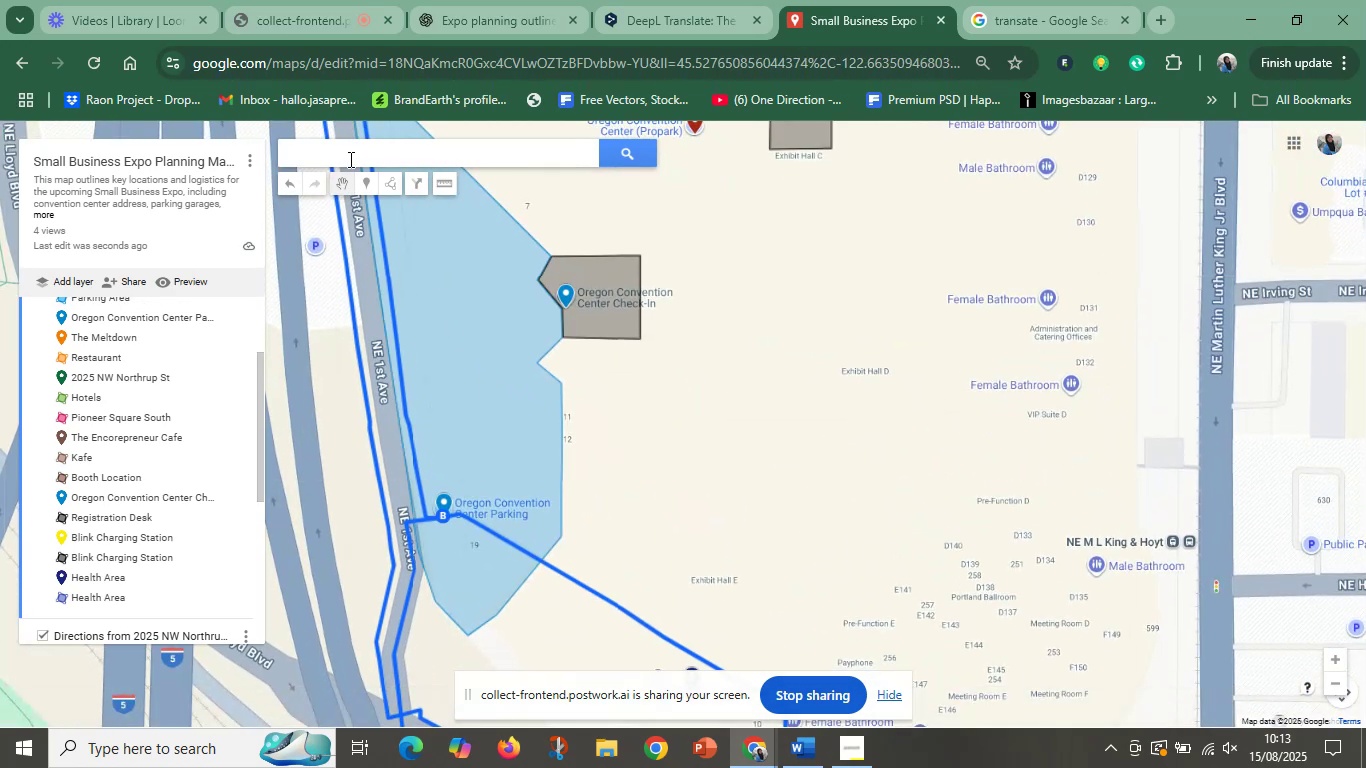 
left_click([365, 185])
 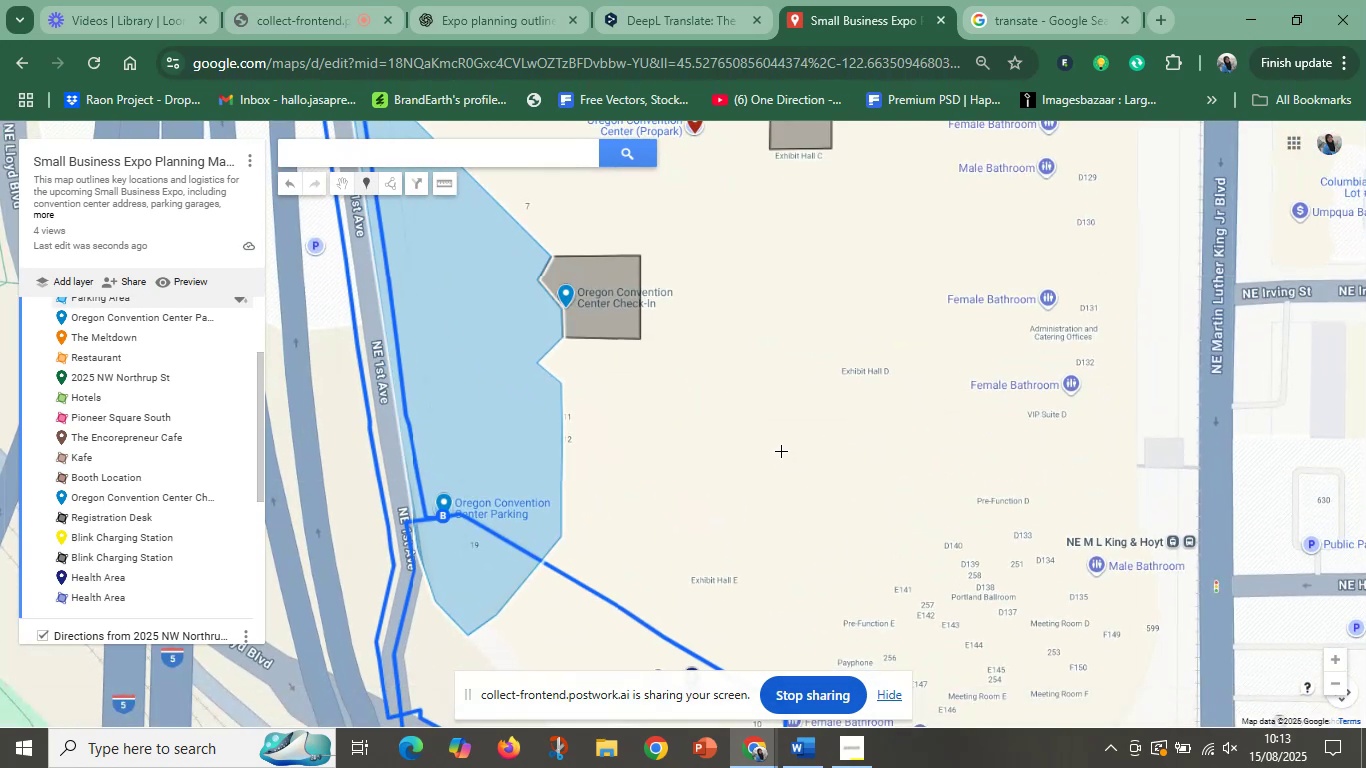 
left_click([776, 449])
 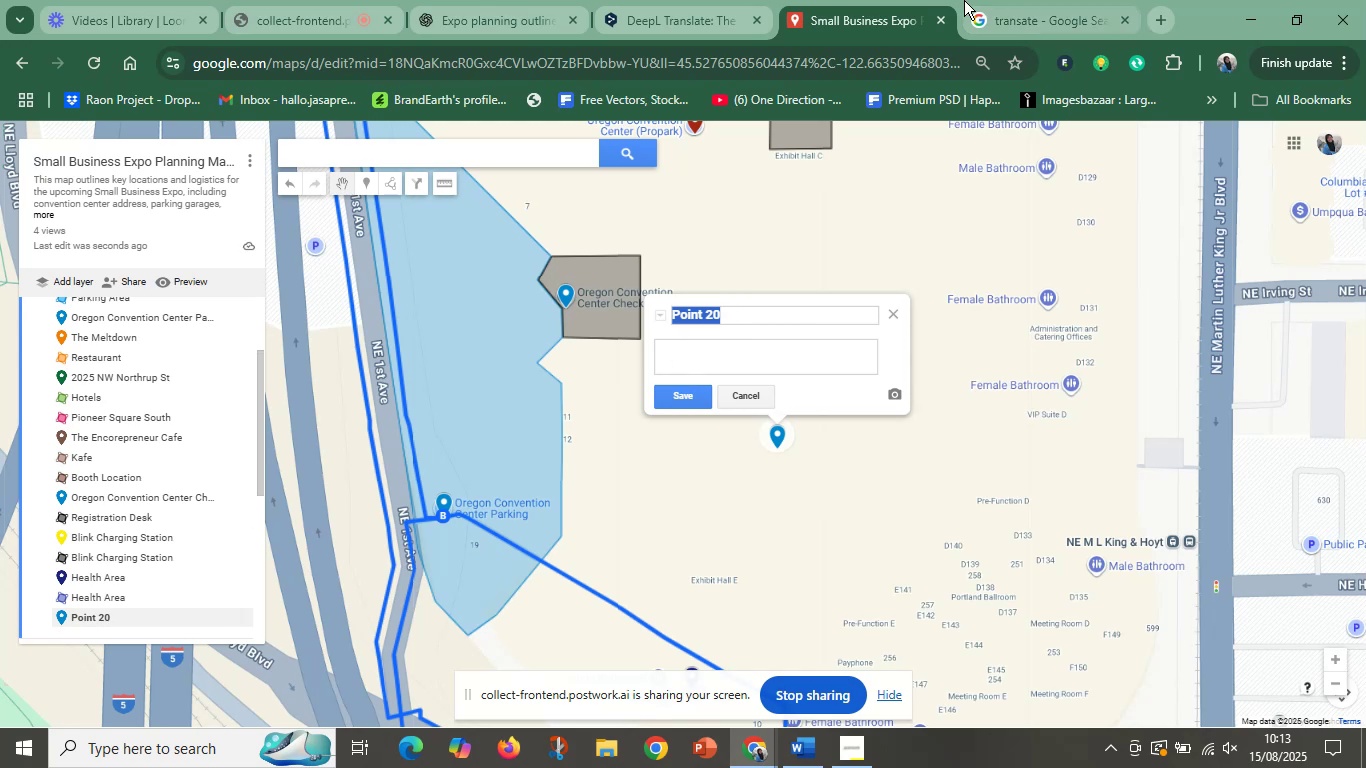 
left_click([673, 1])
 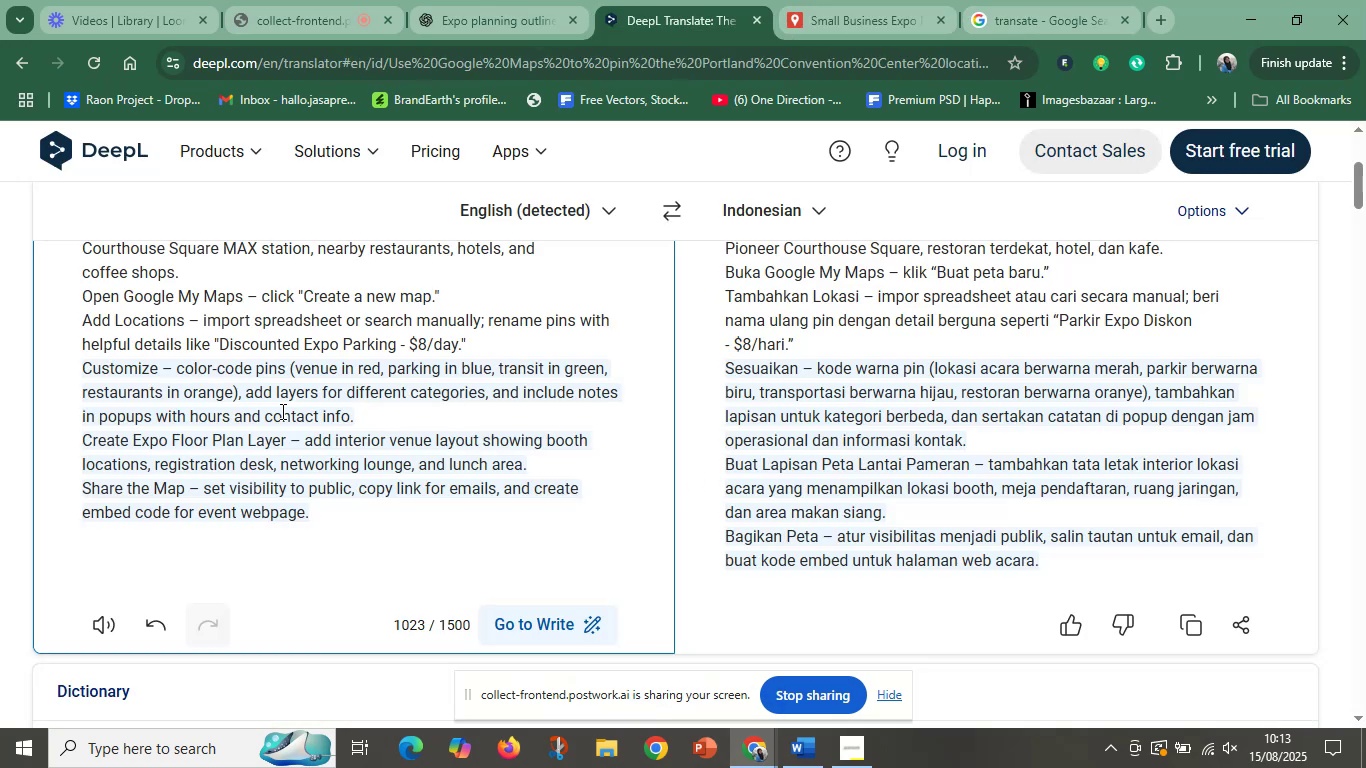 
left_click([270, 412])
 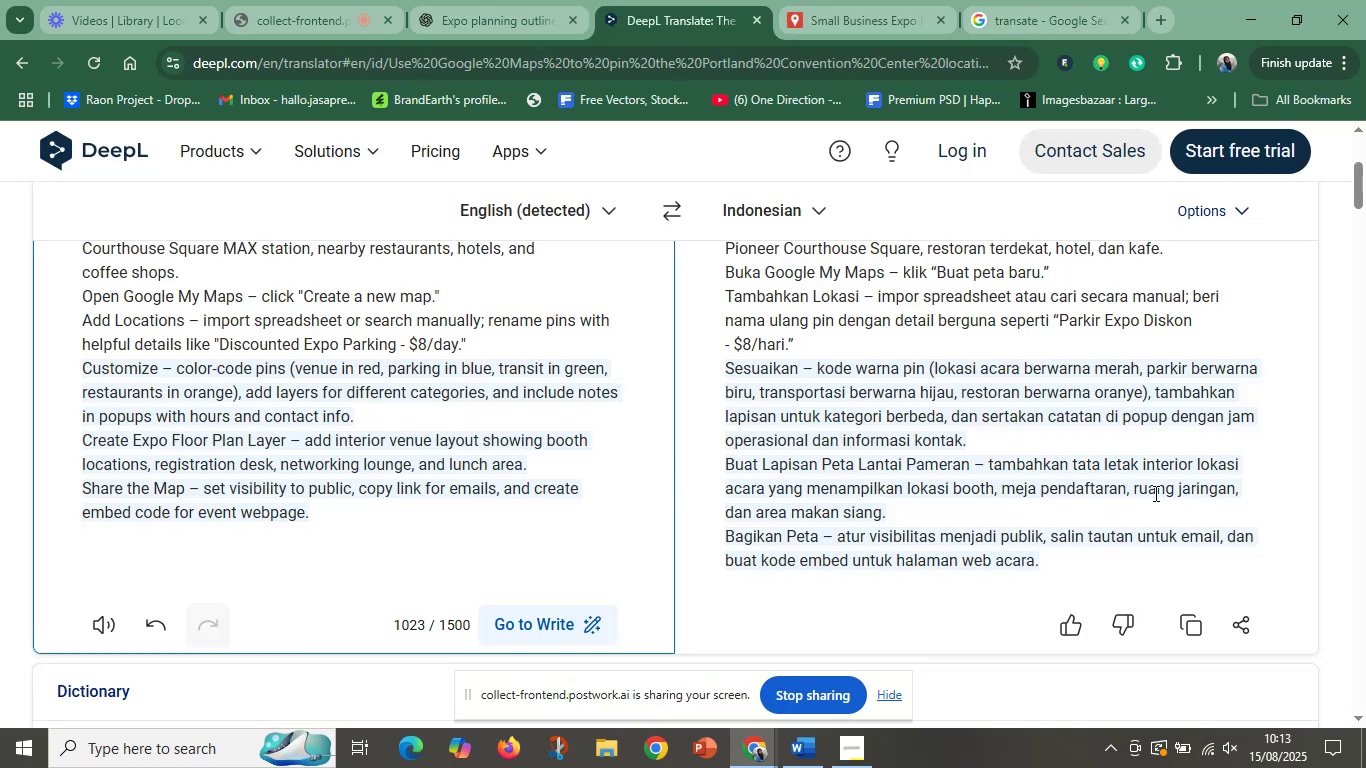 
wait(11.54)
 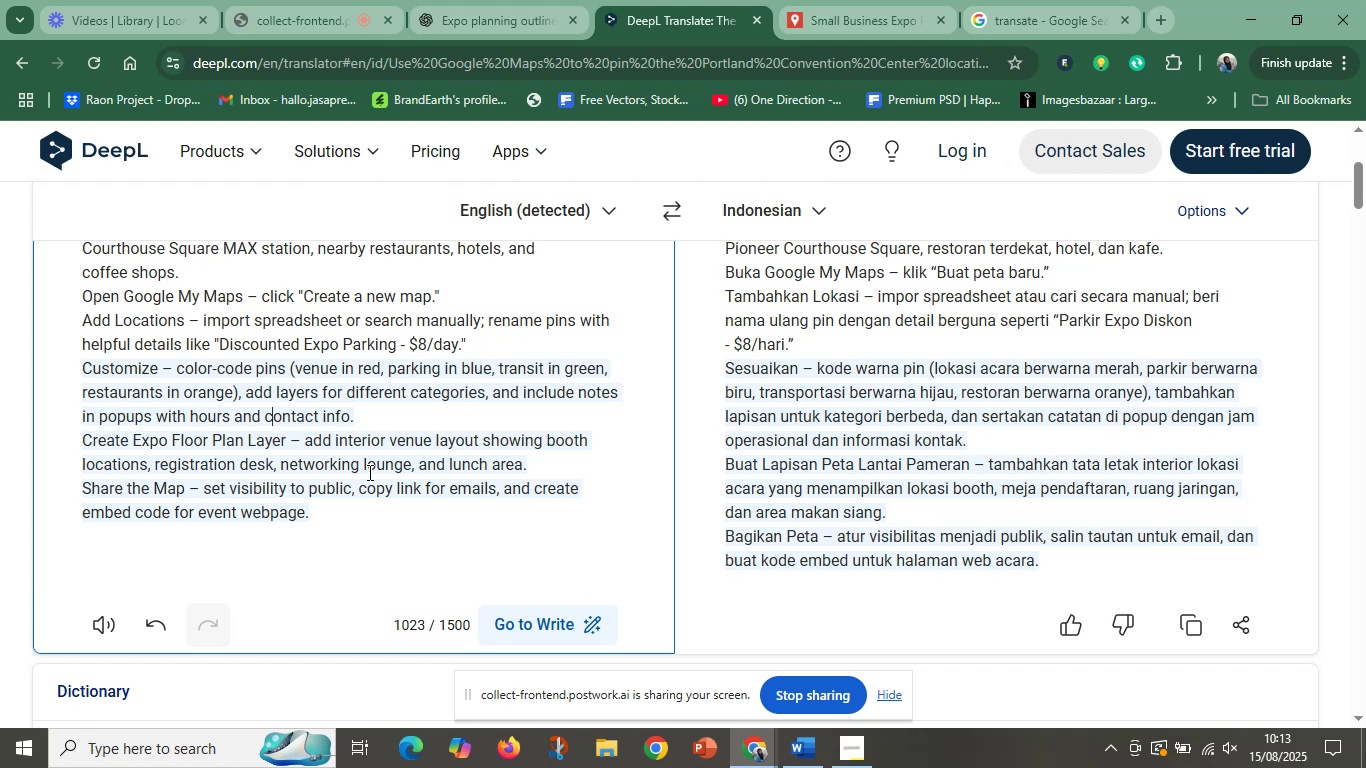 
key(Control+C)
 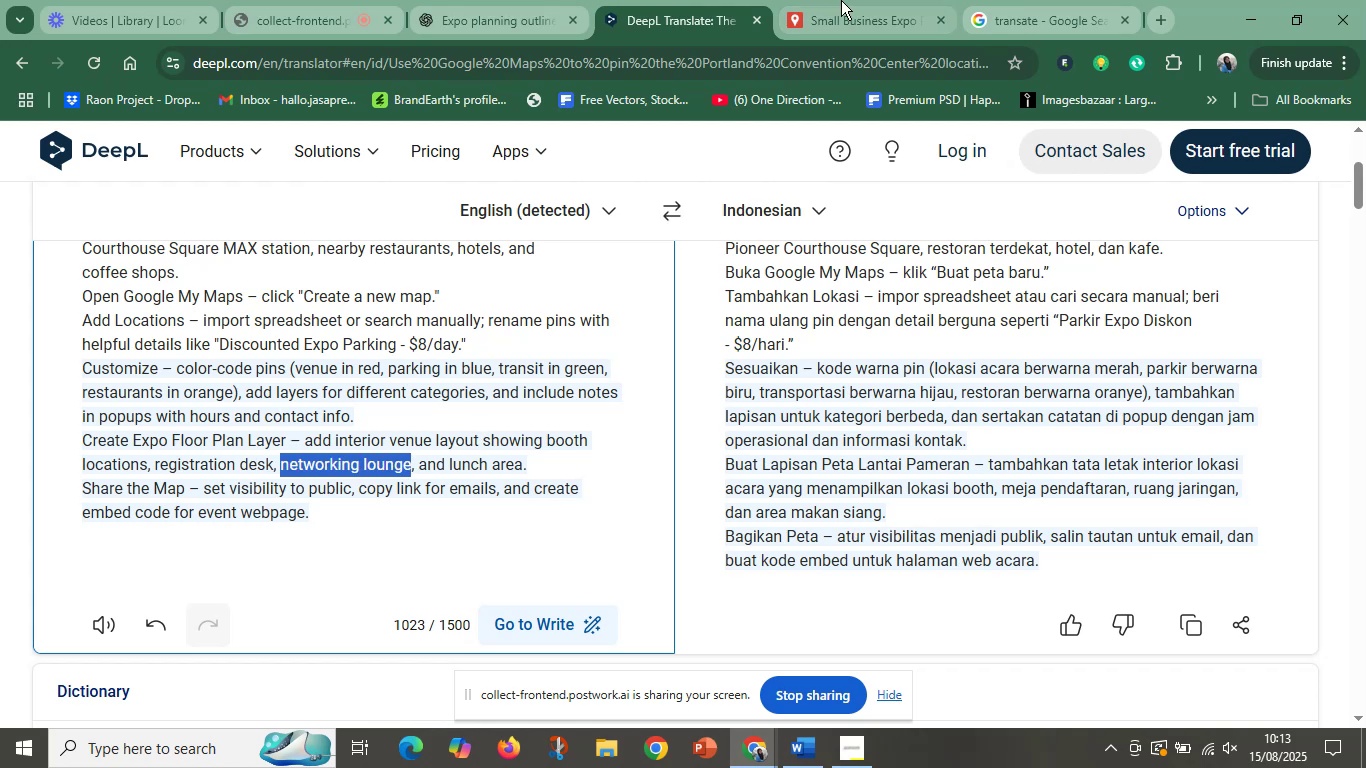 
left_click([841, 0])
 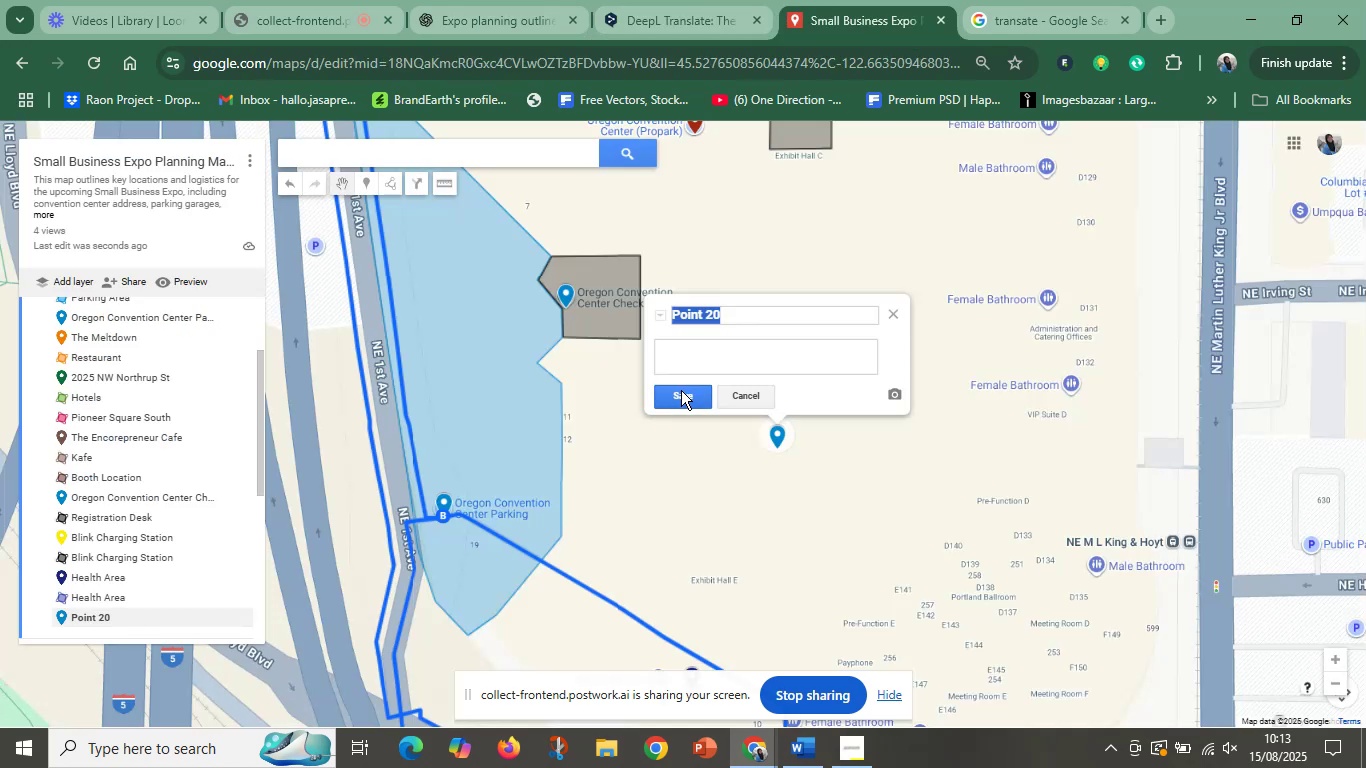 
key(Control+V)
 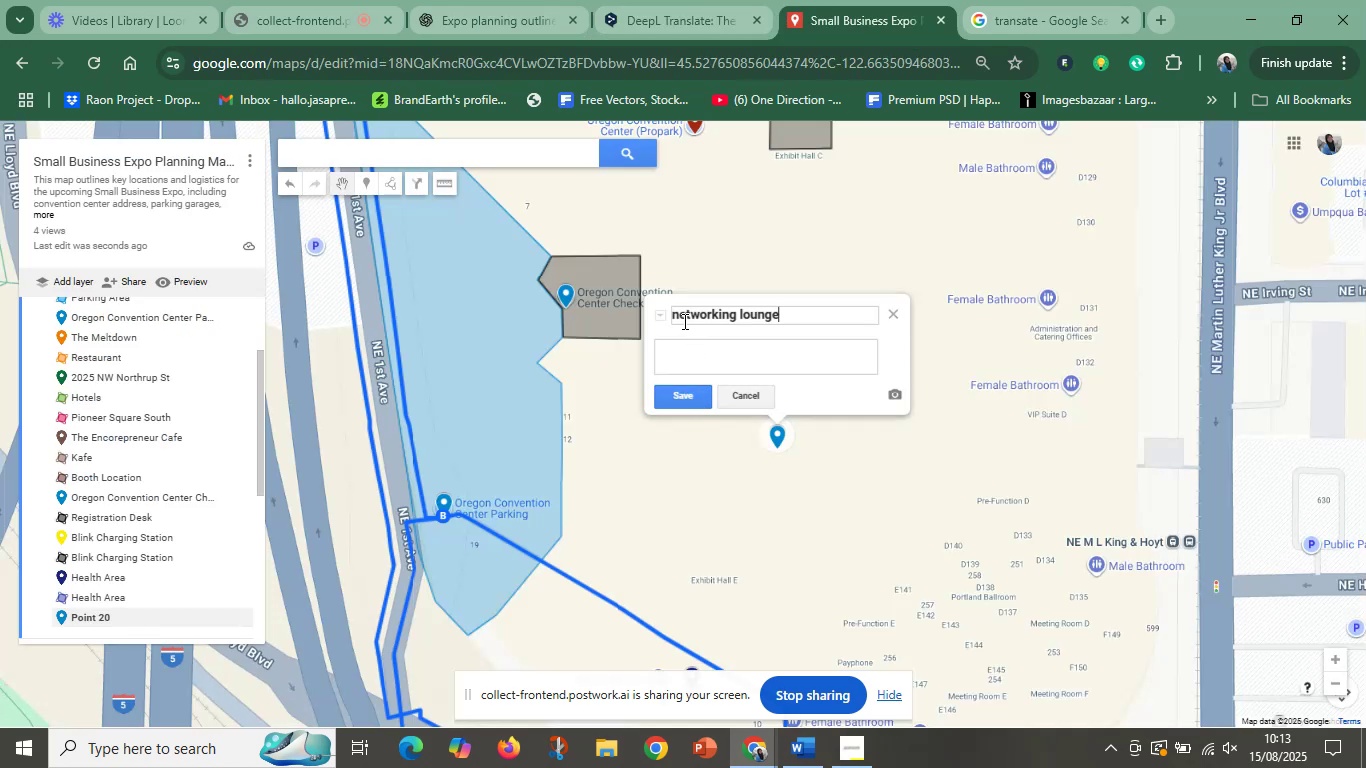 
left_click([683, 321])
 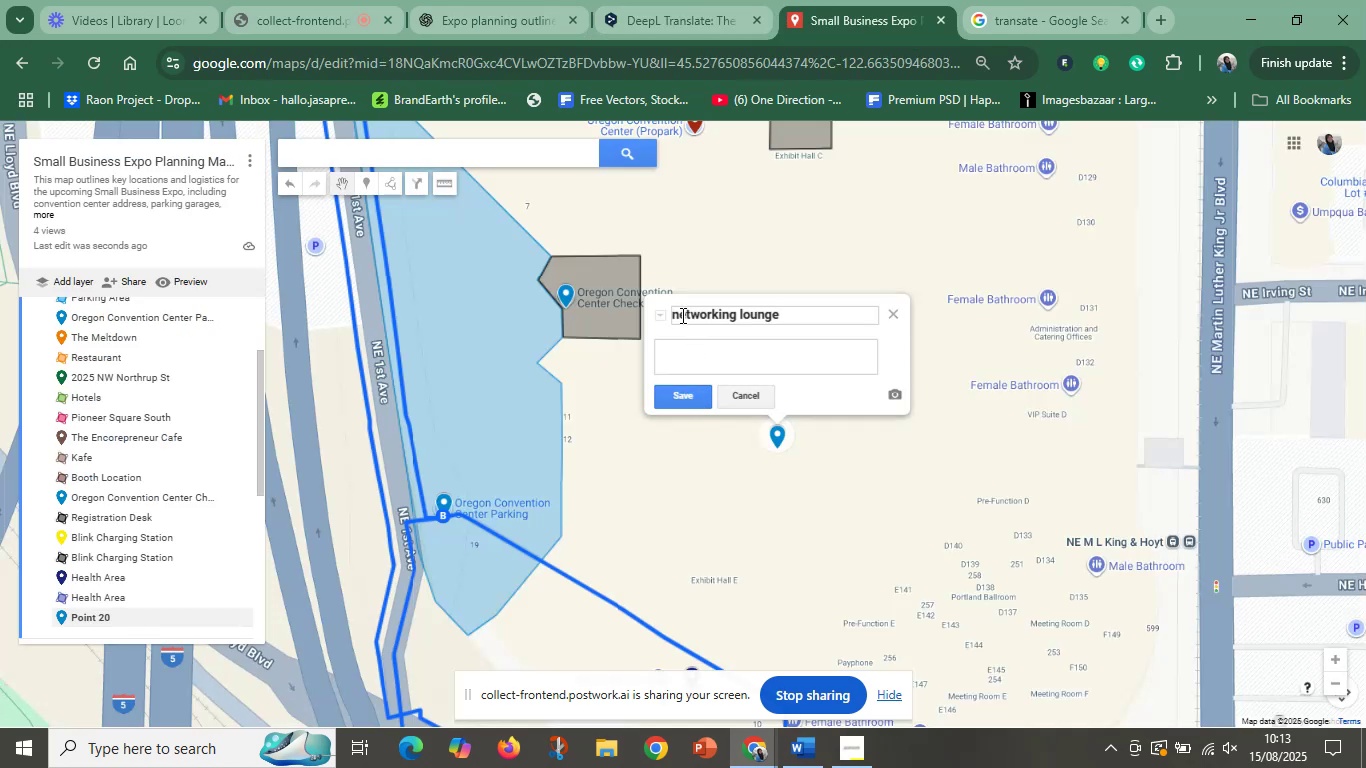 
left_click([681, 315])
 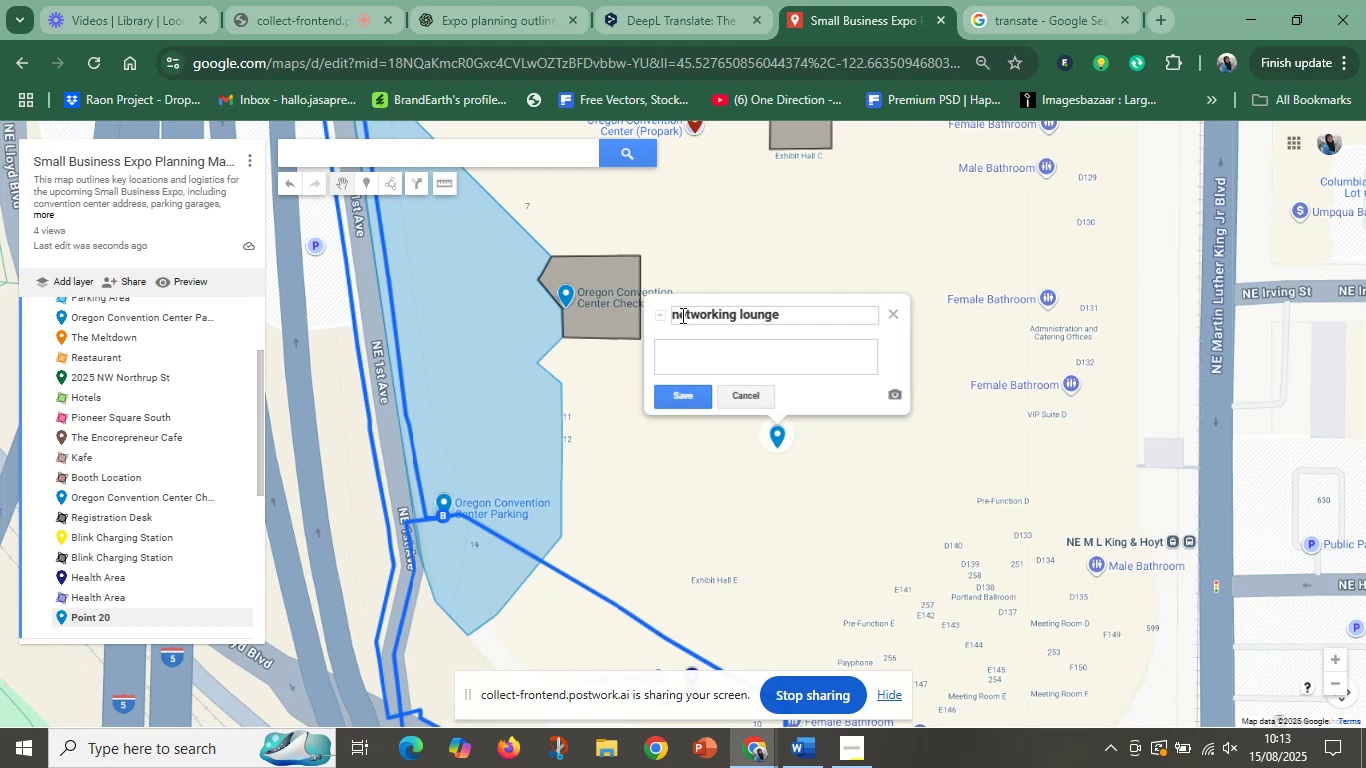 
key(Backspace)
 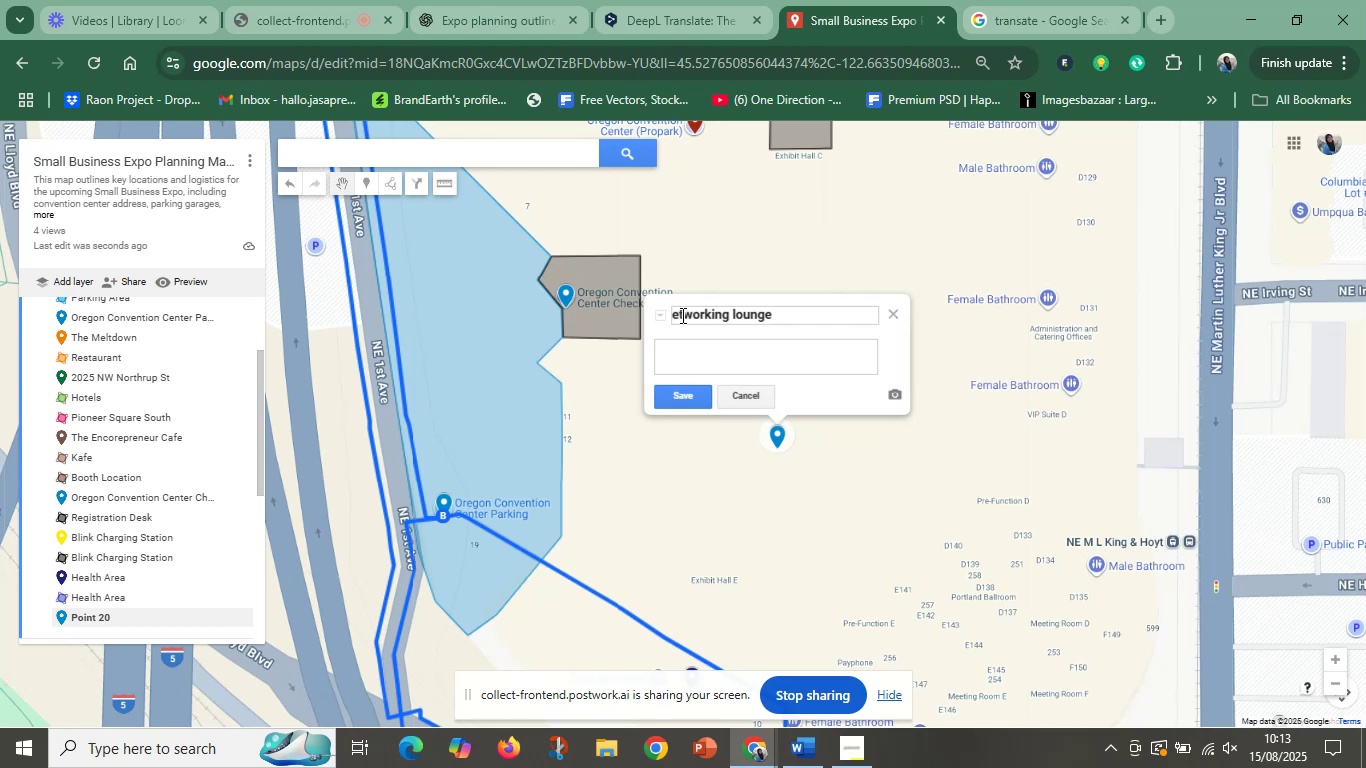 
key(Shift+N)
 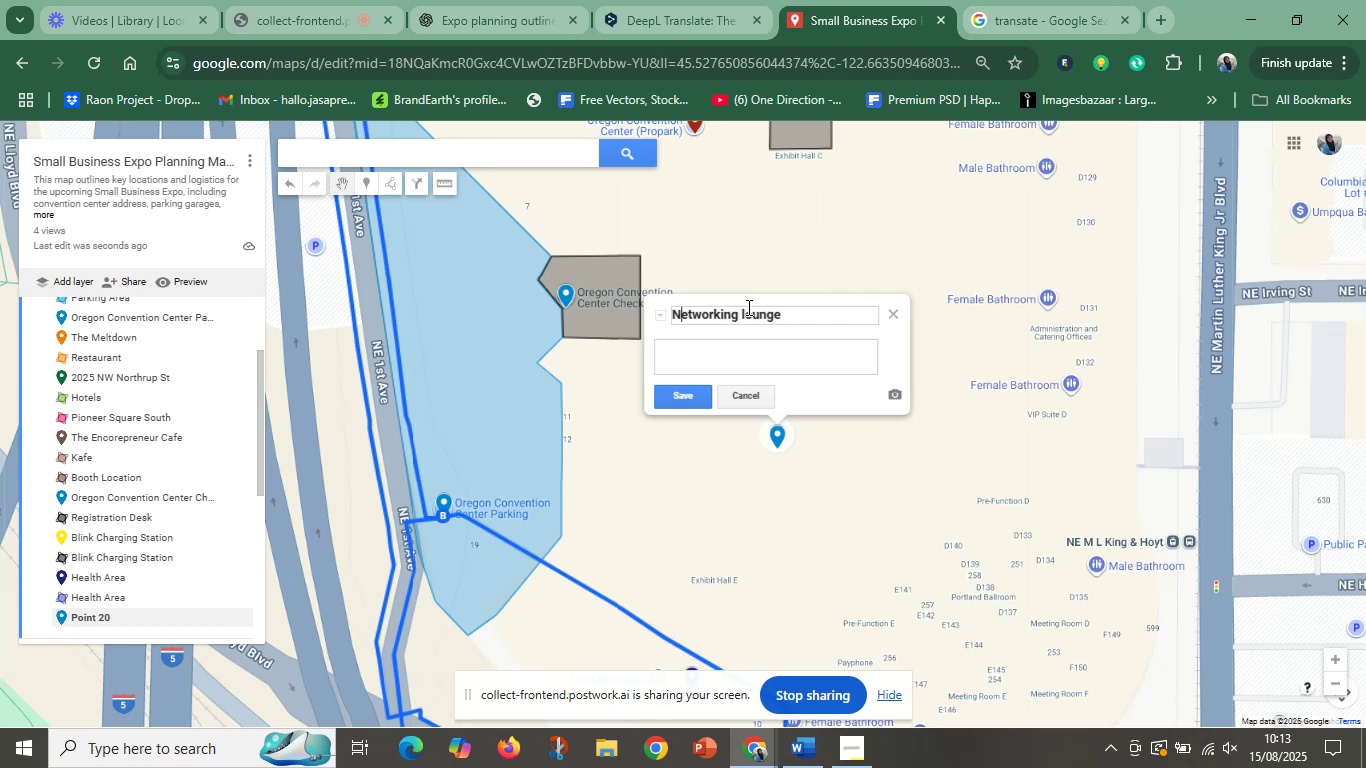 
left_click([746, 312])
 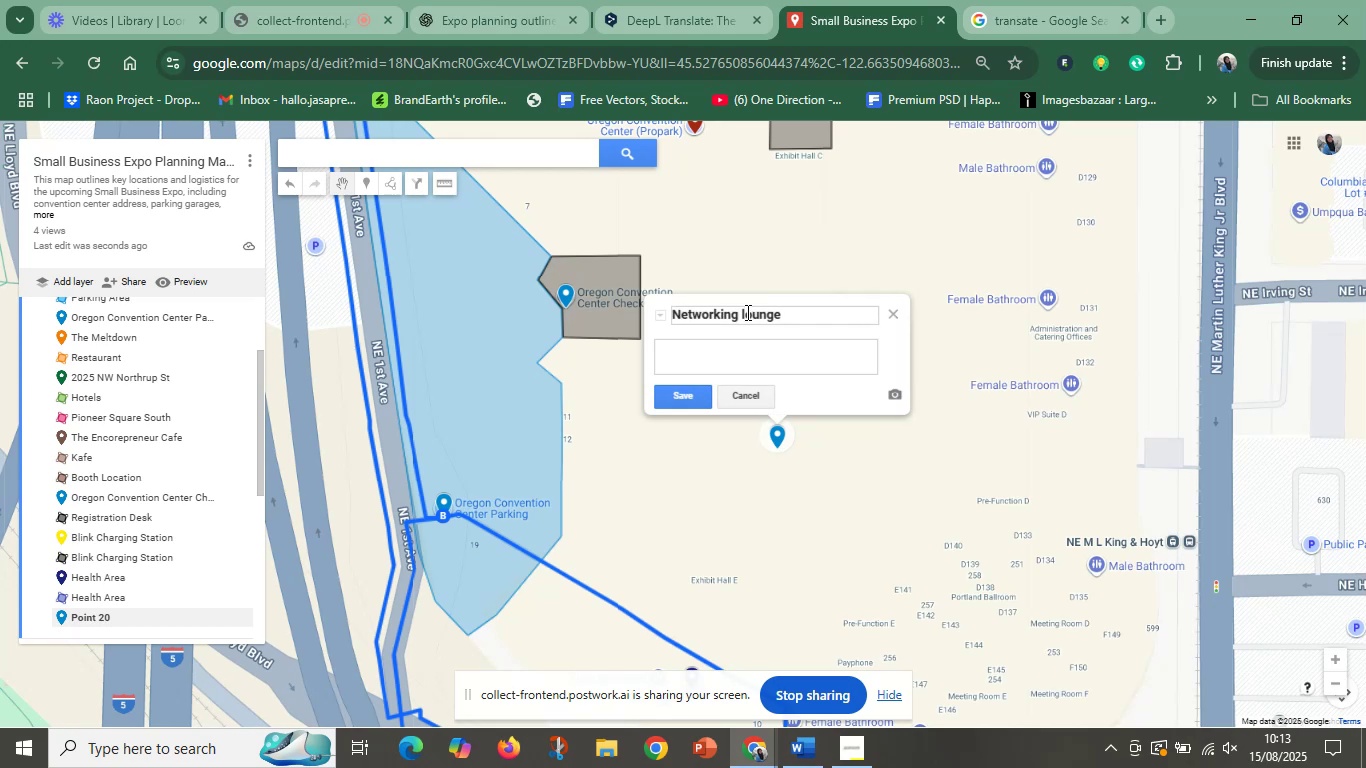 
key(Backspace)
 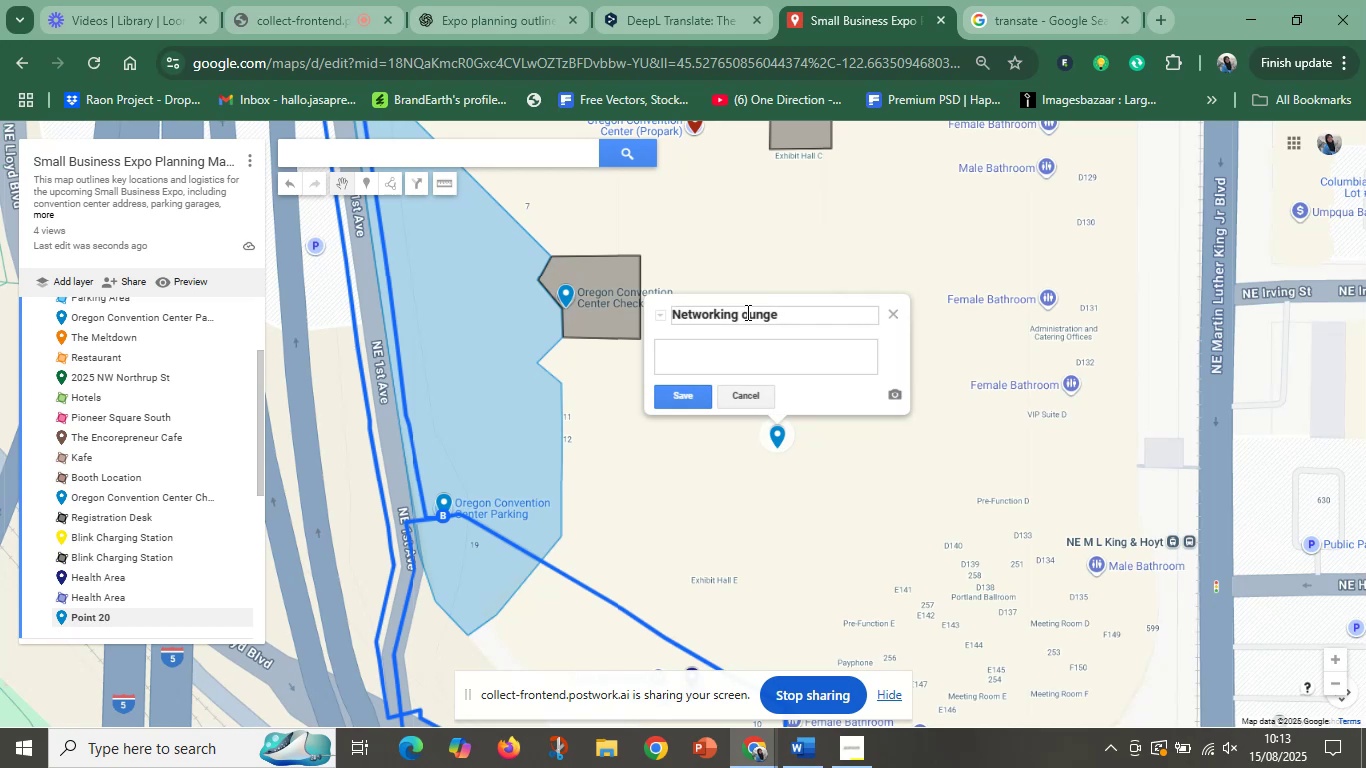 
key(Shift+L)
 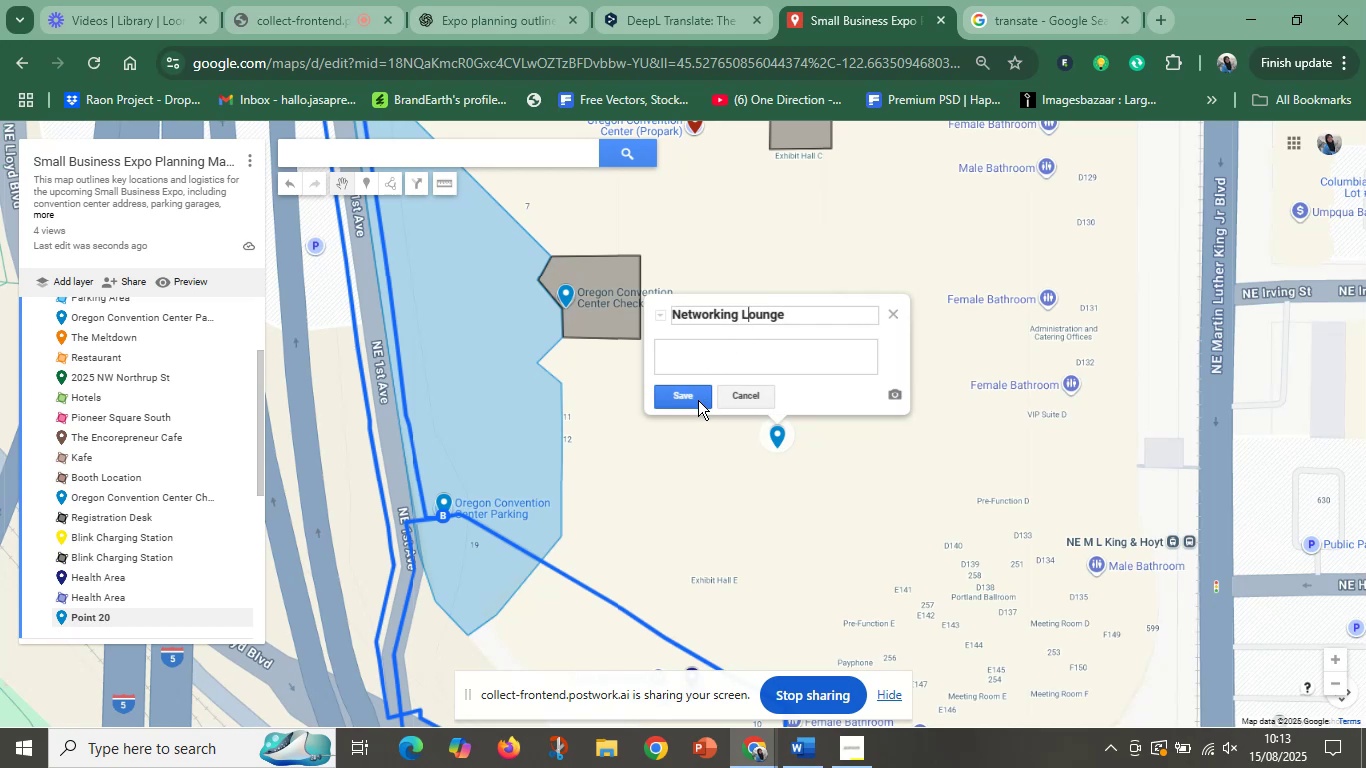 
left_click([698, 400])
 